 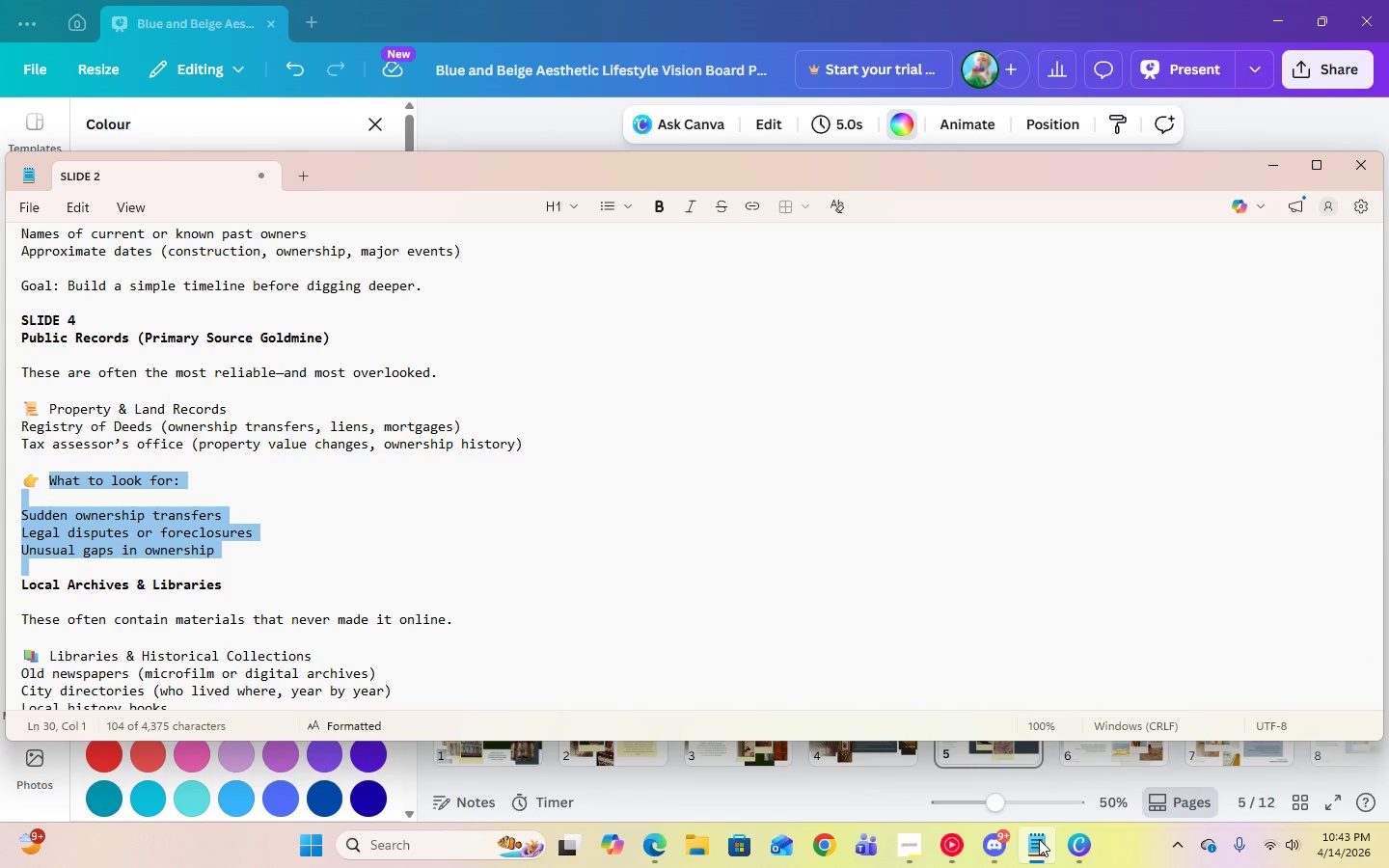 
left_click([1265, 171])
 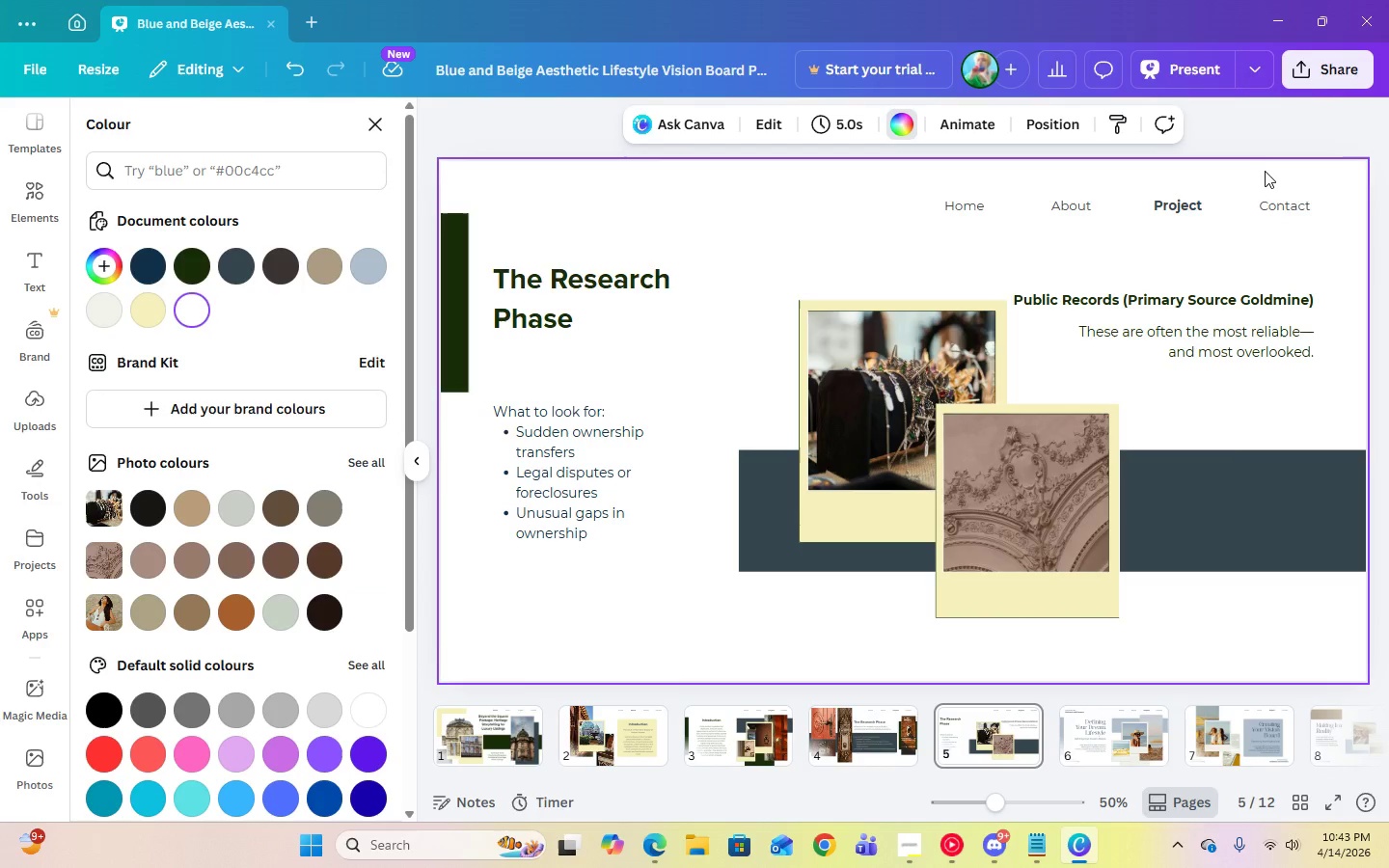 
left_click([581, 470])
 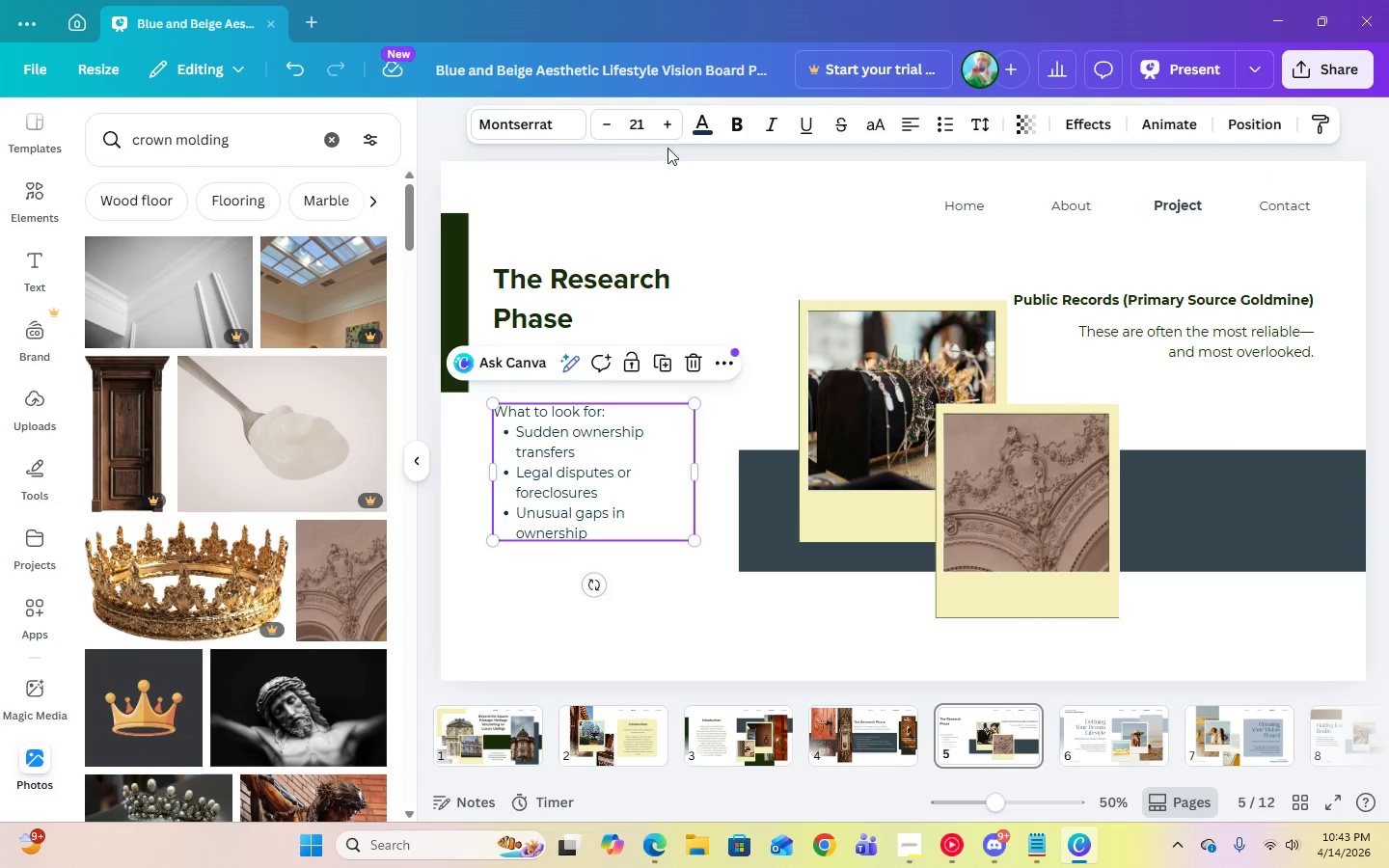 
left_click([699, 135])
 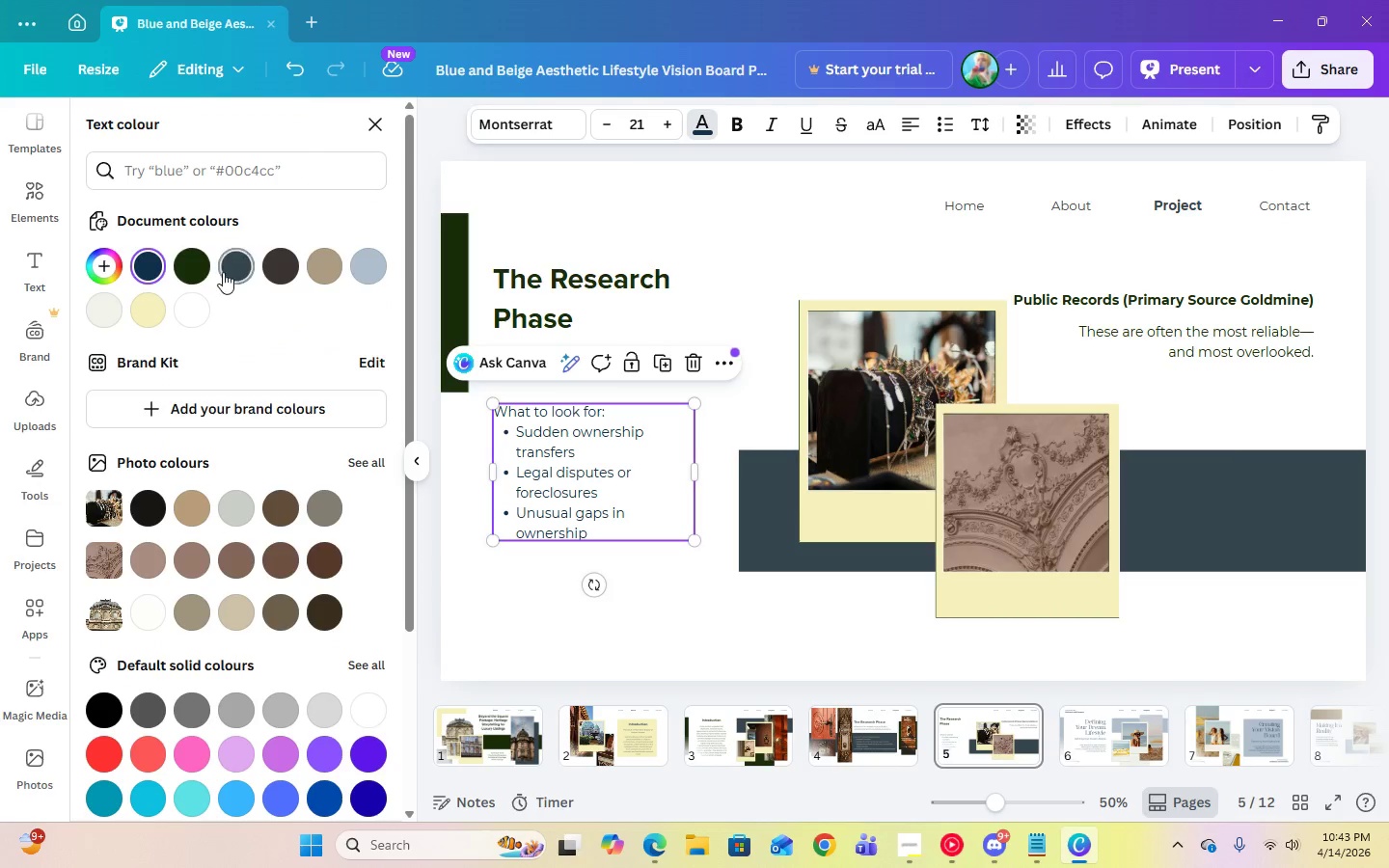 
left_click([198, 269])
 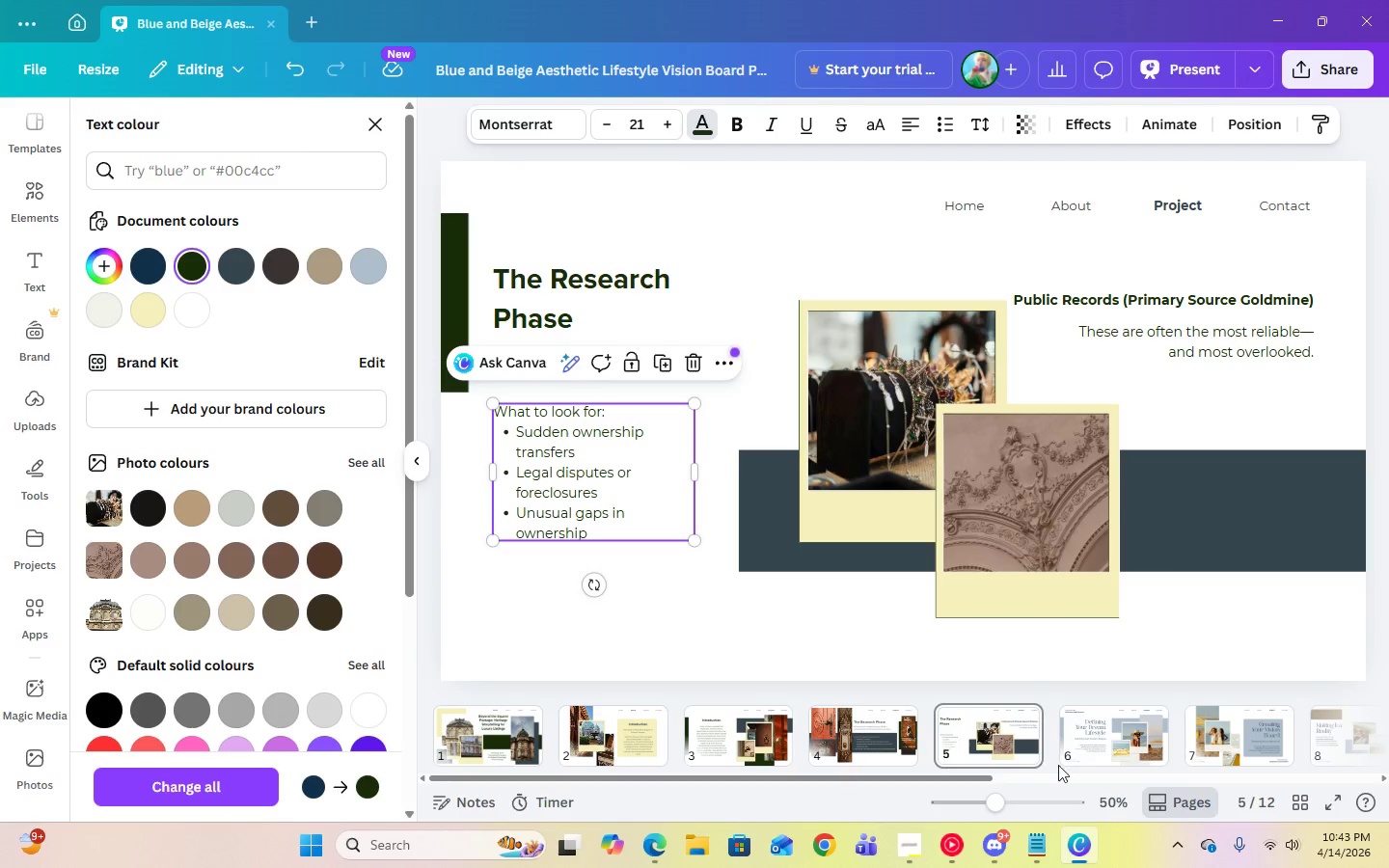 
left_click([1117, 757])
 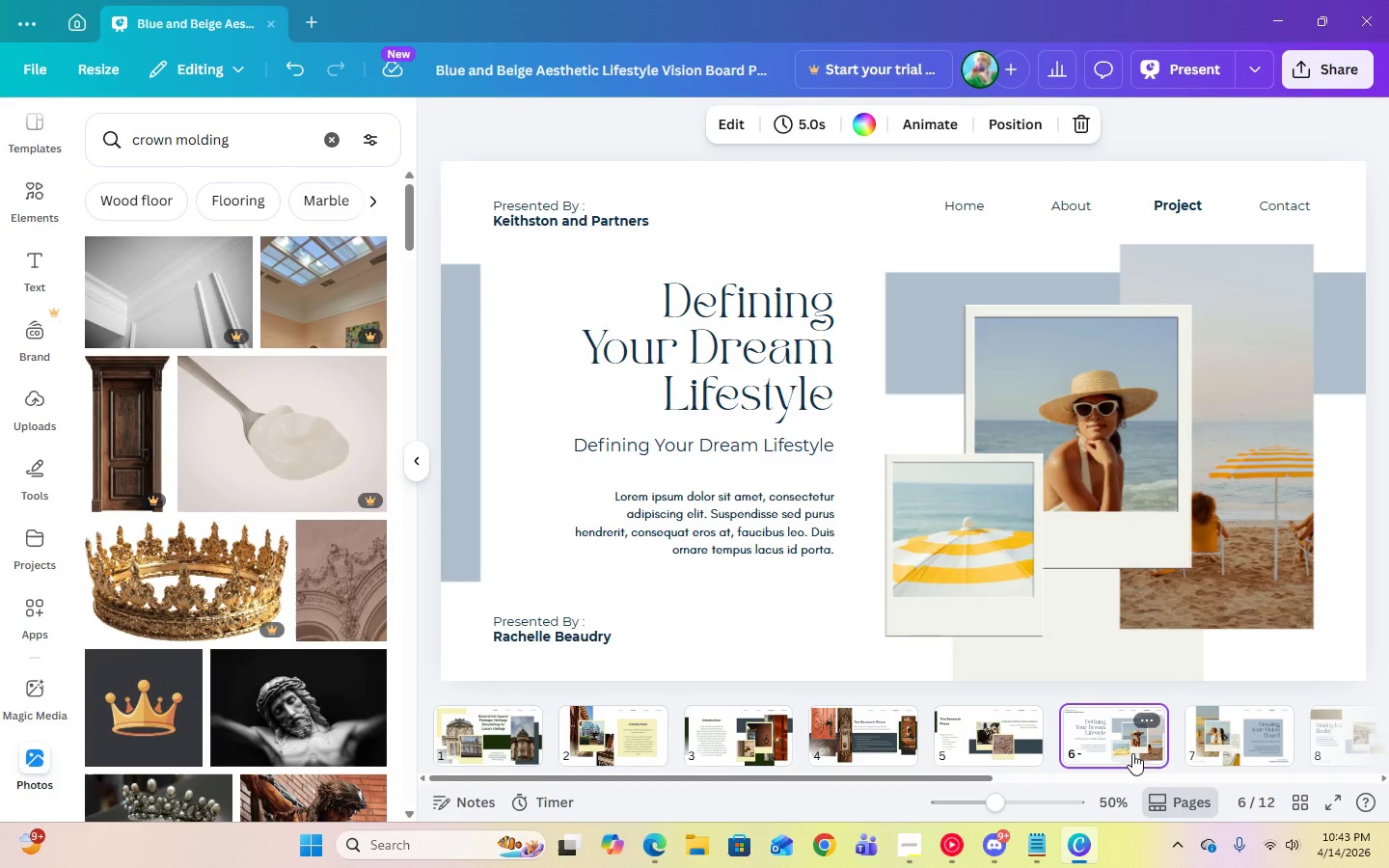 
left_click([1239, 741])
 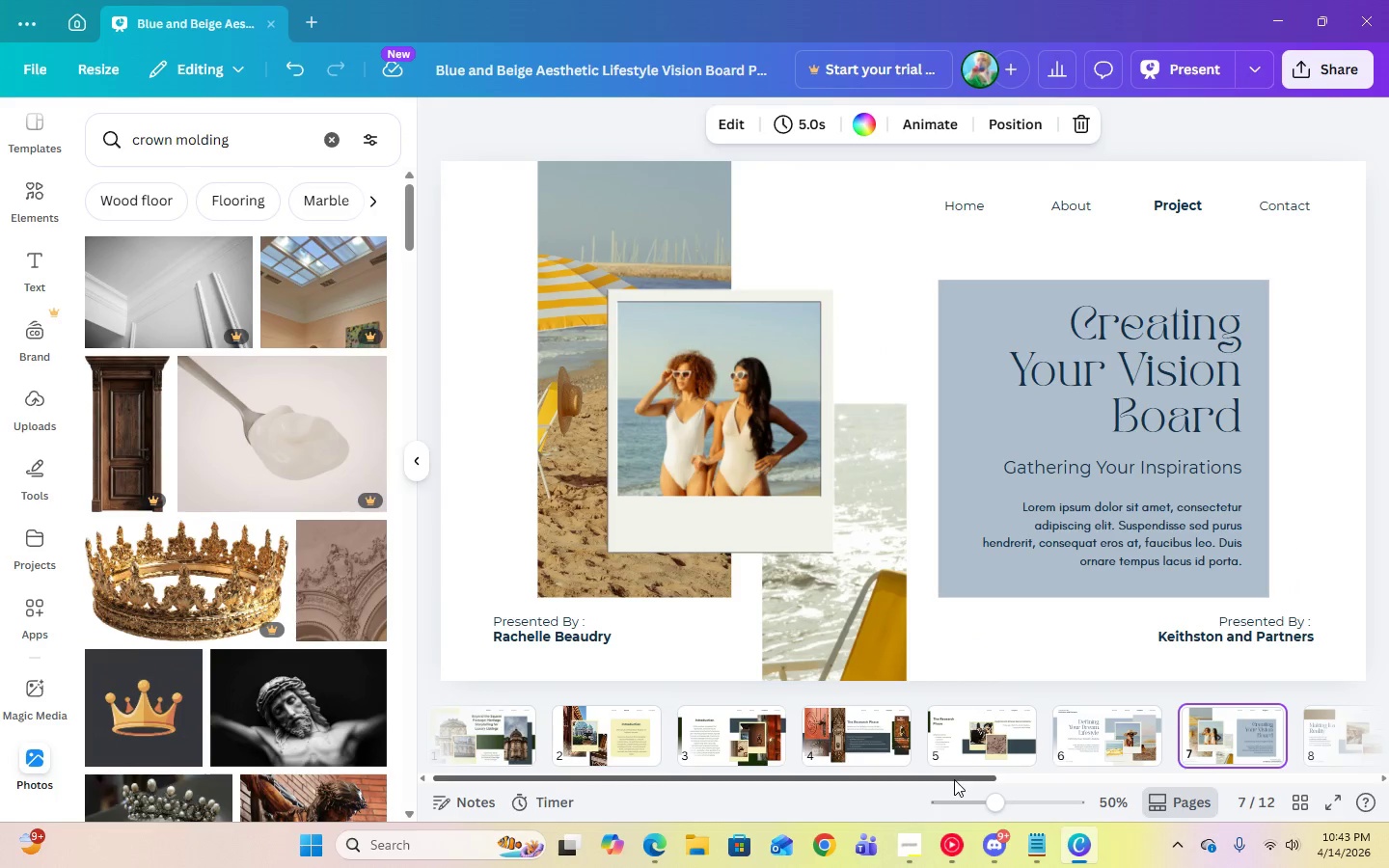 
wait(7.98)
 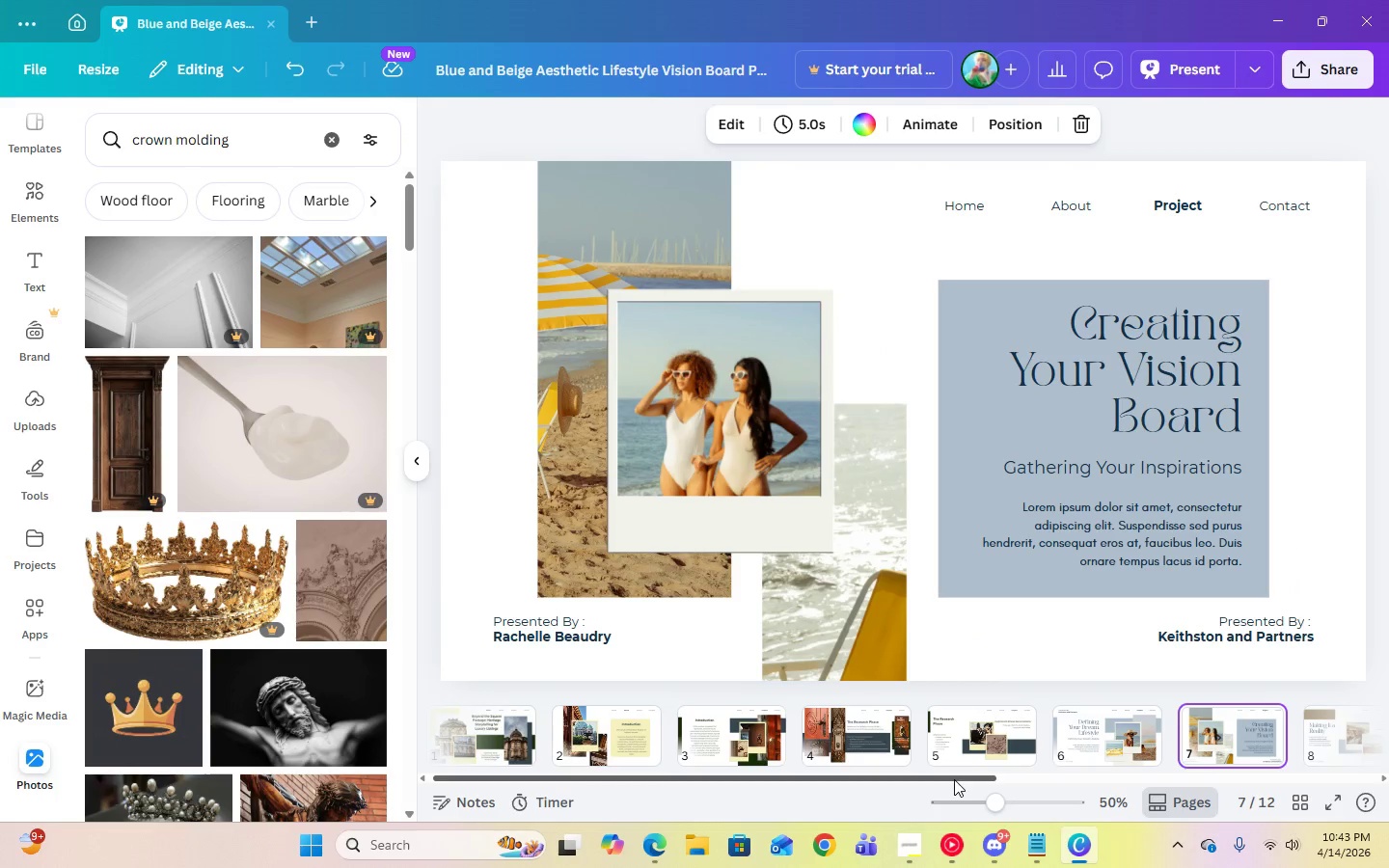 
left_click_drag(start_coordinate=[894, 780], to_coordinate=[1114, 780])
 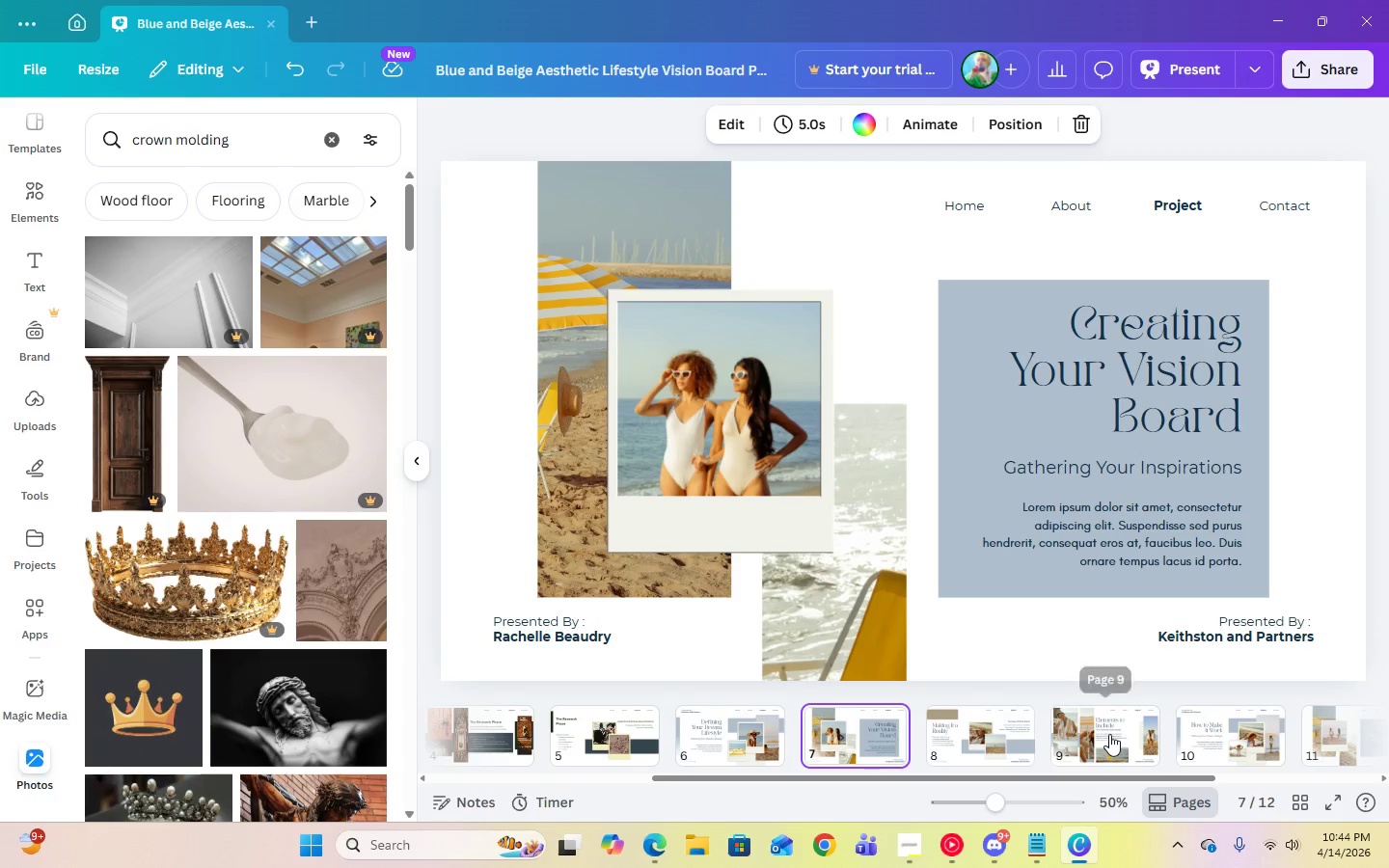 
left_click([1109, 734])
 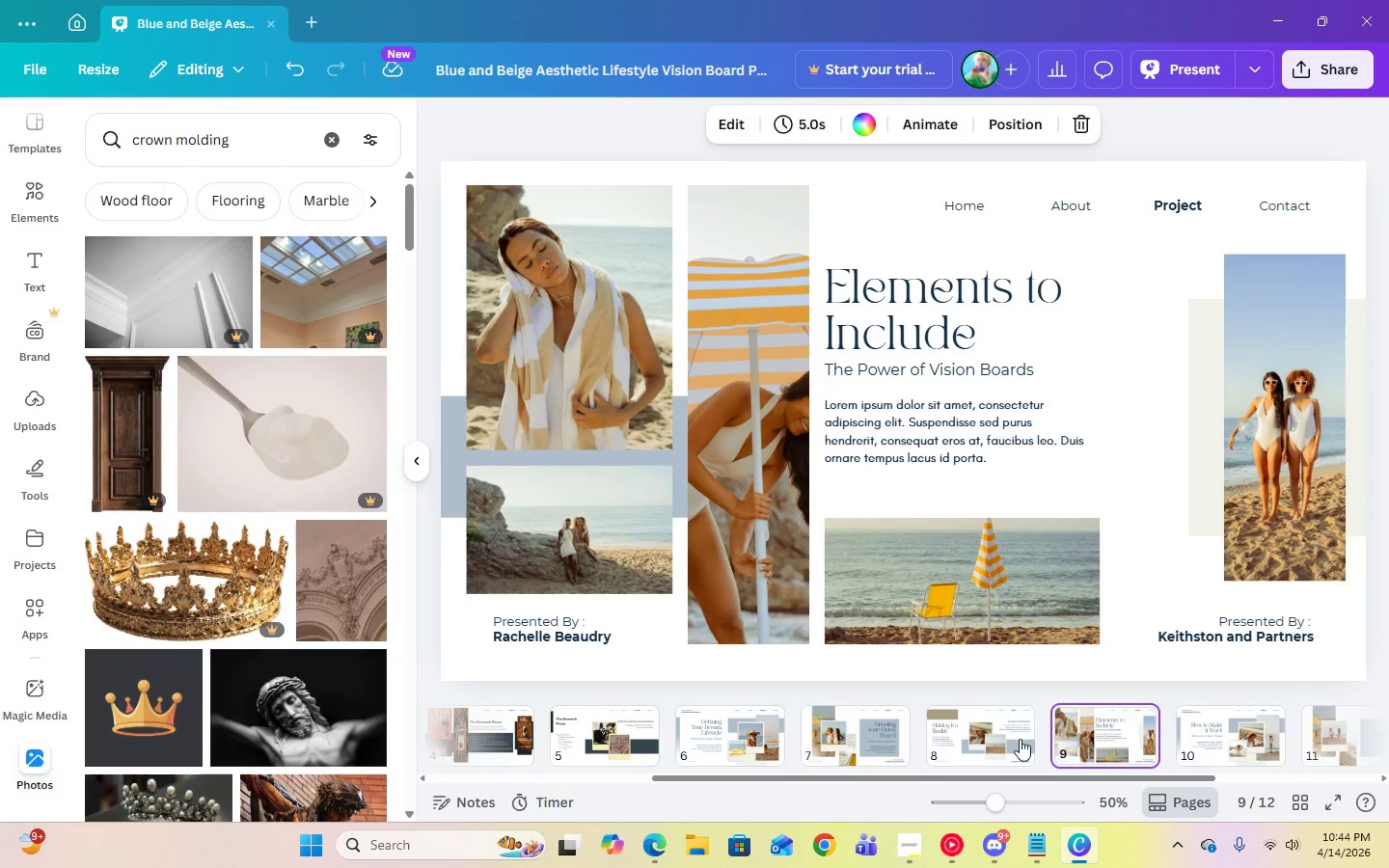 
left_click([1013, 740])
 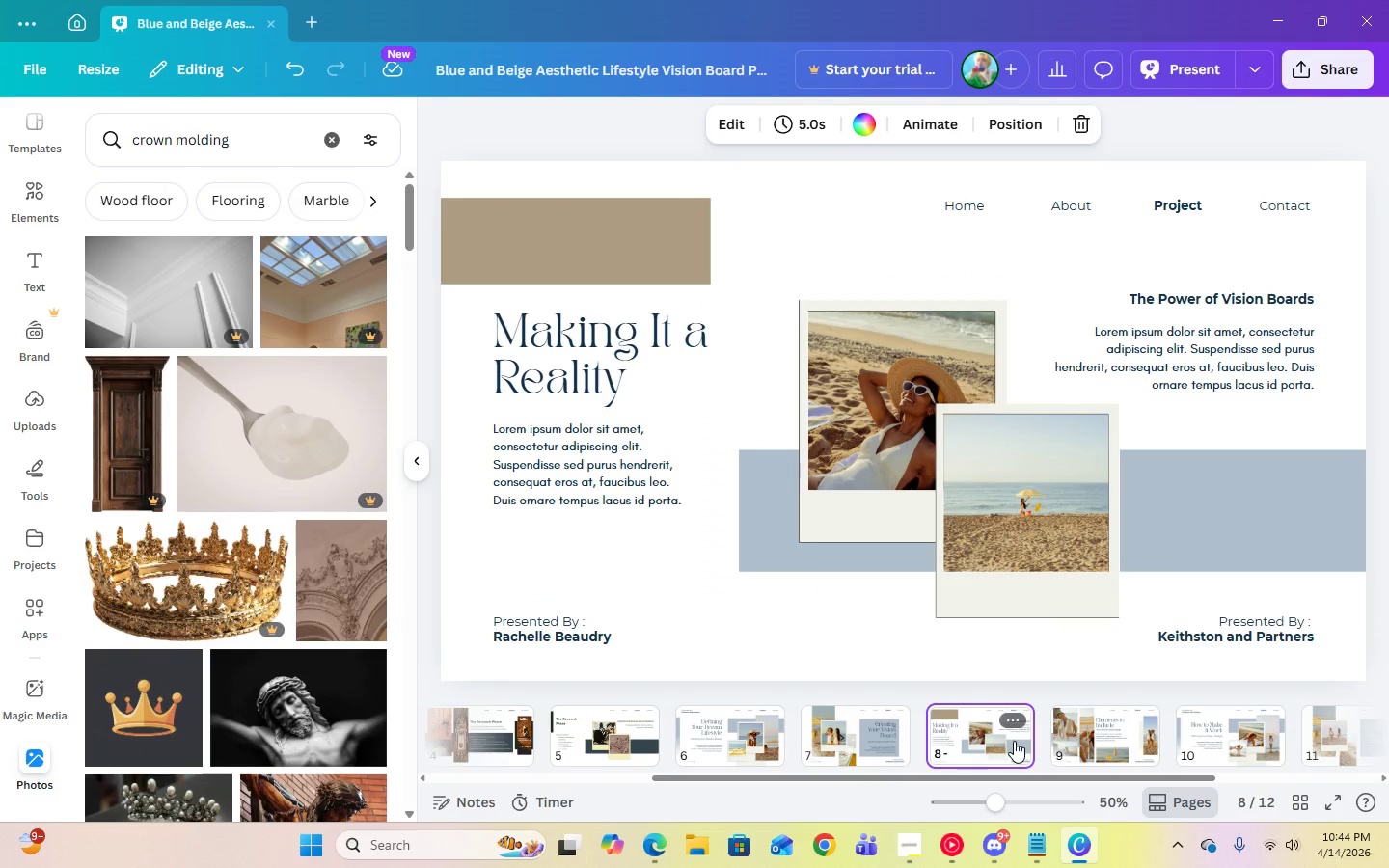 
left_click([1329, 747])
 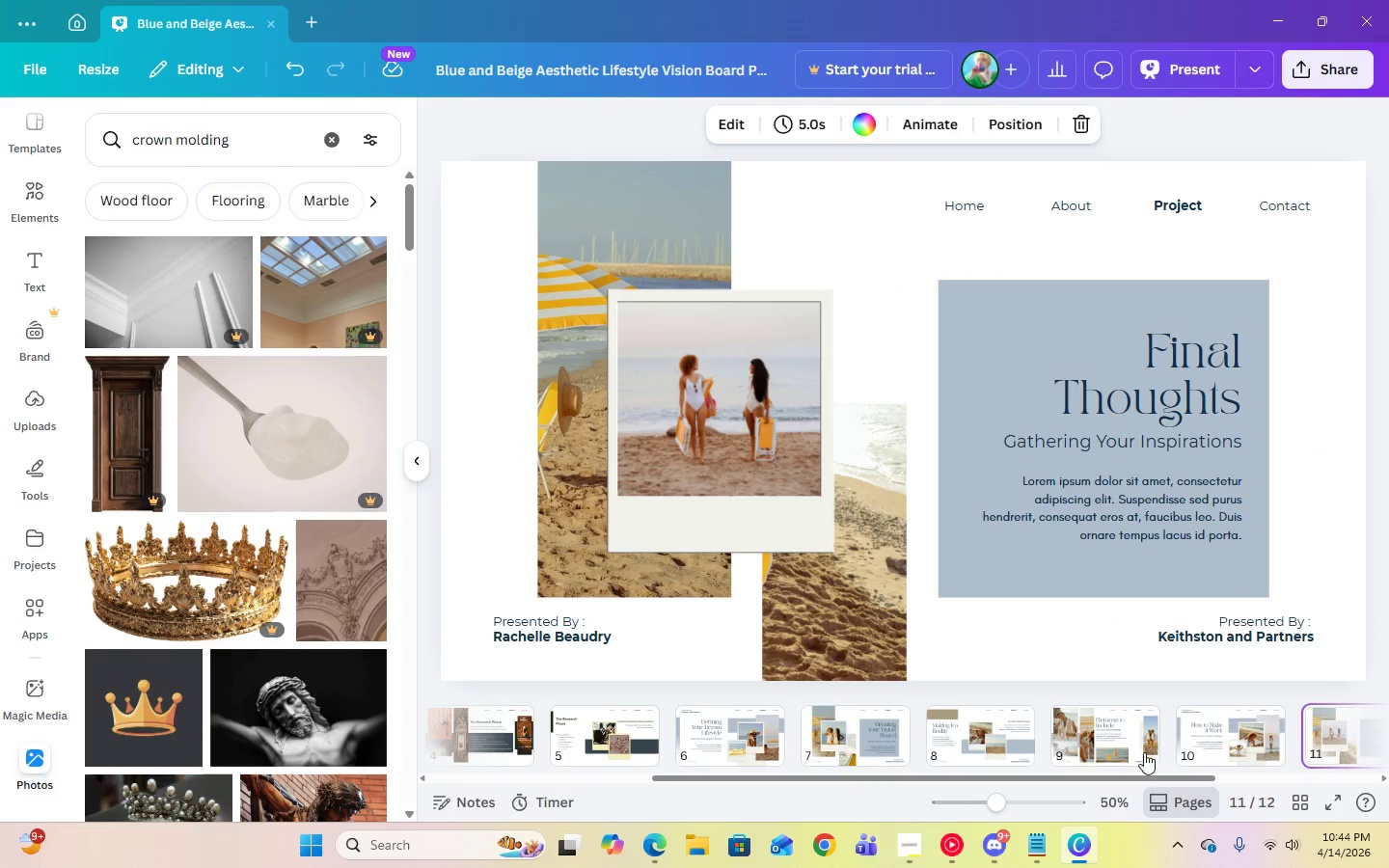 
left_click([1211, 751])
 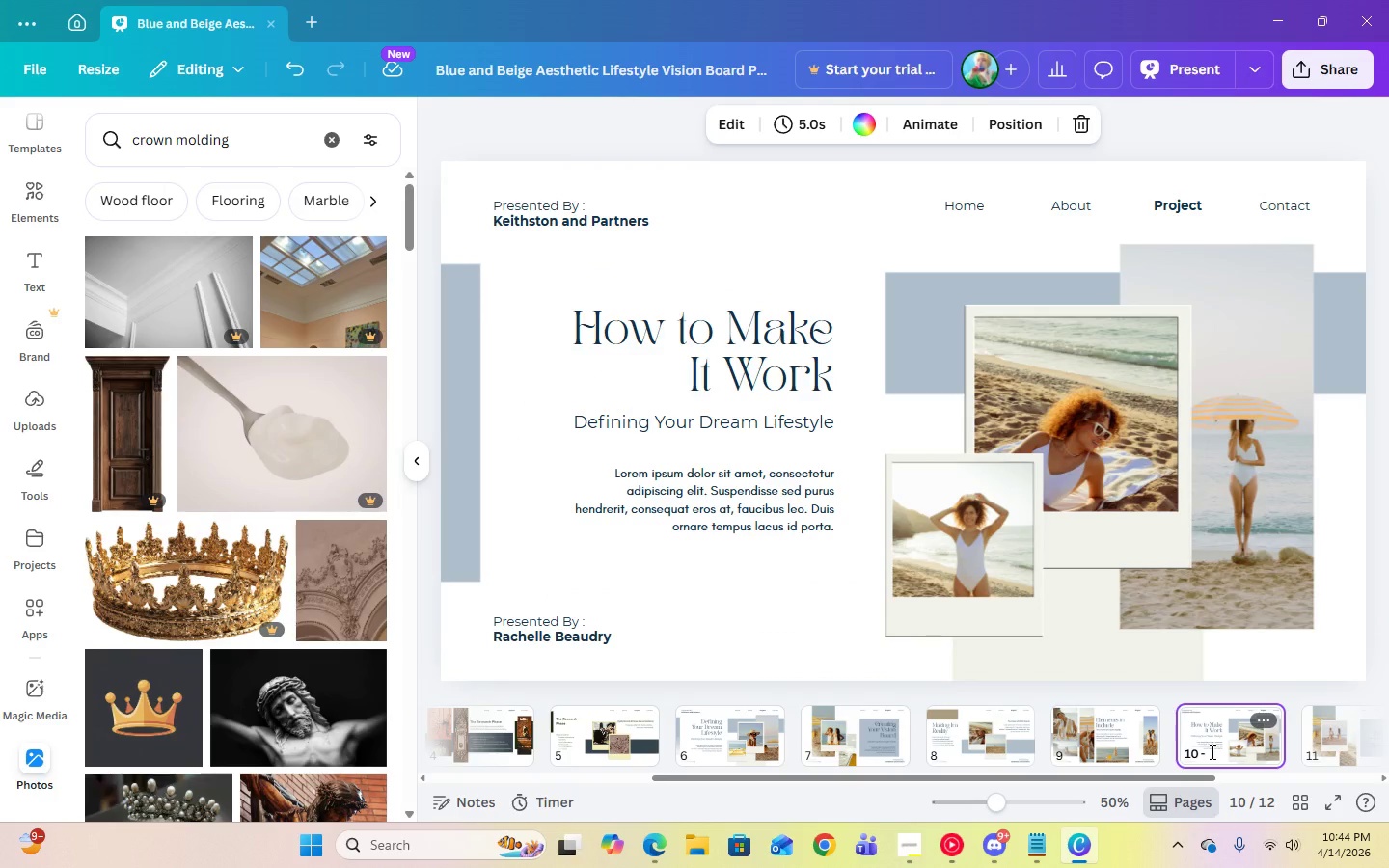 
wait(13.73)
 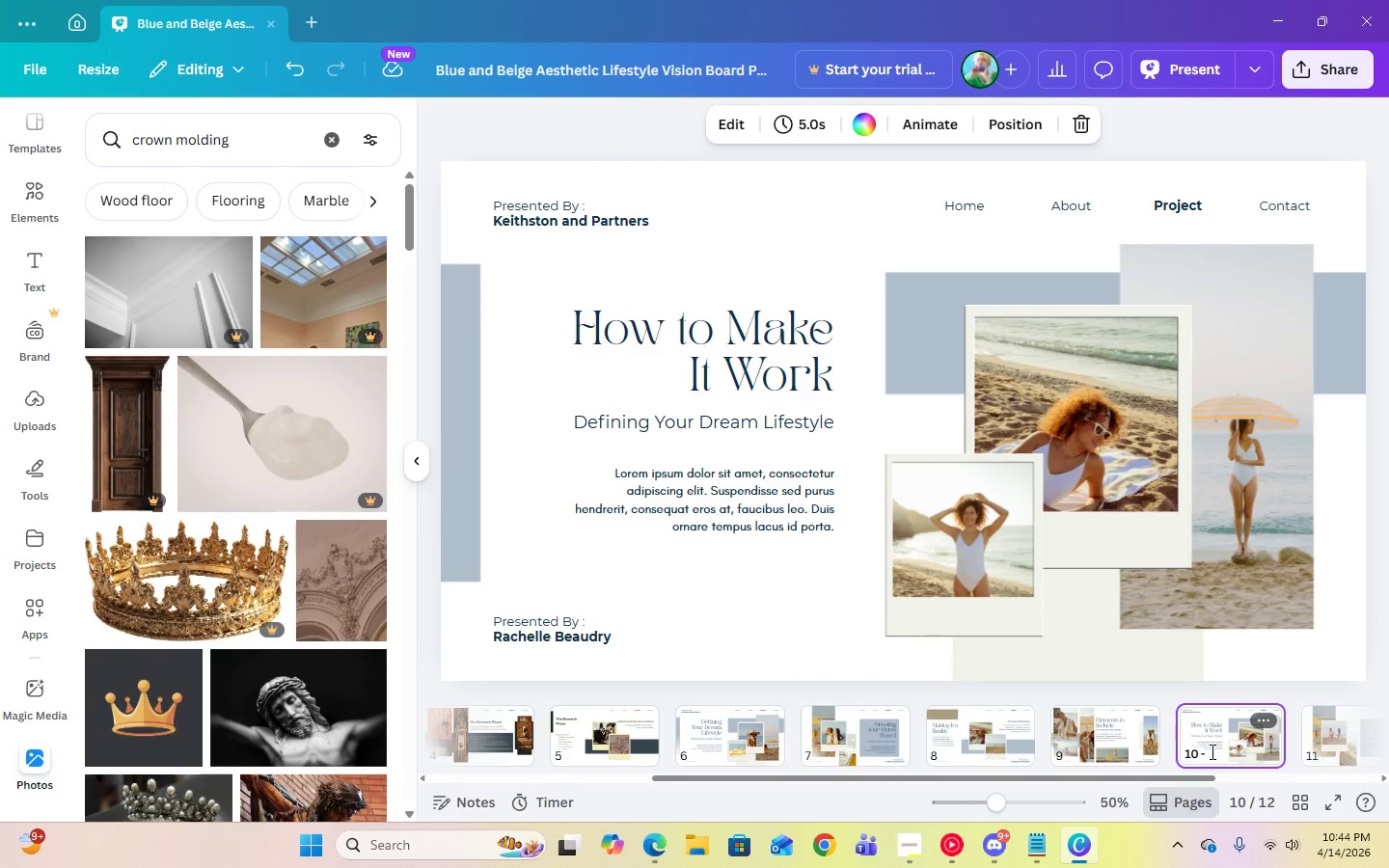 
left_click([477, 718])
 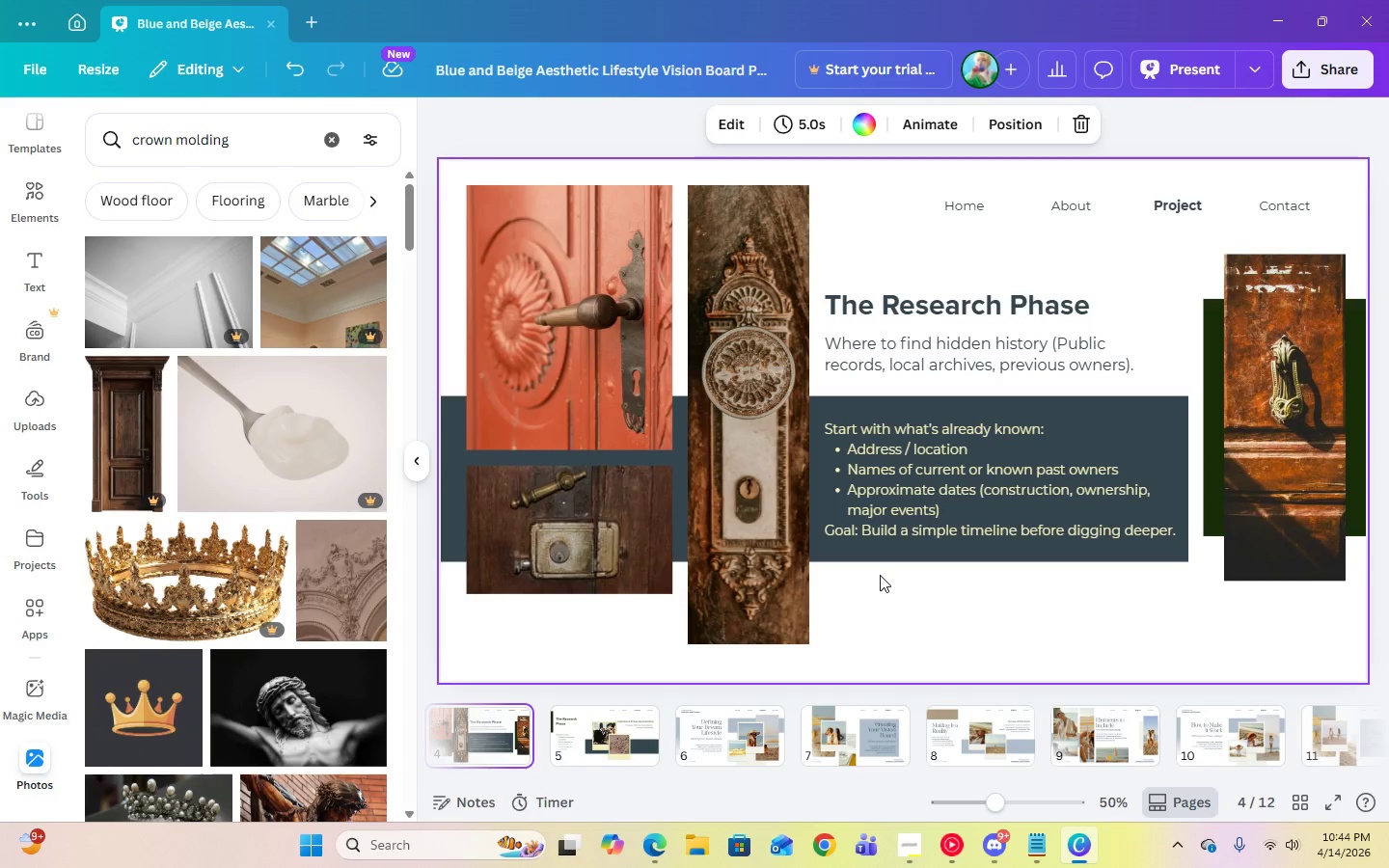 
wait(6.67)
 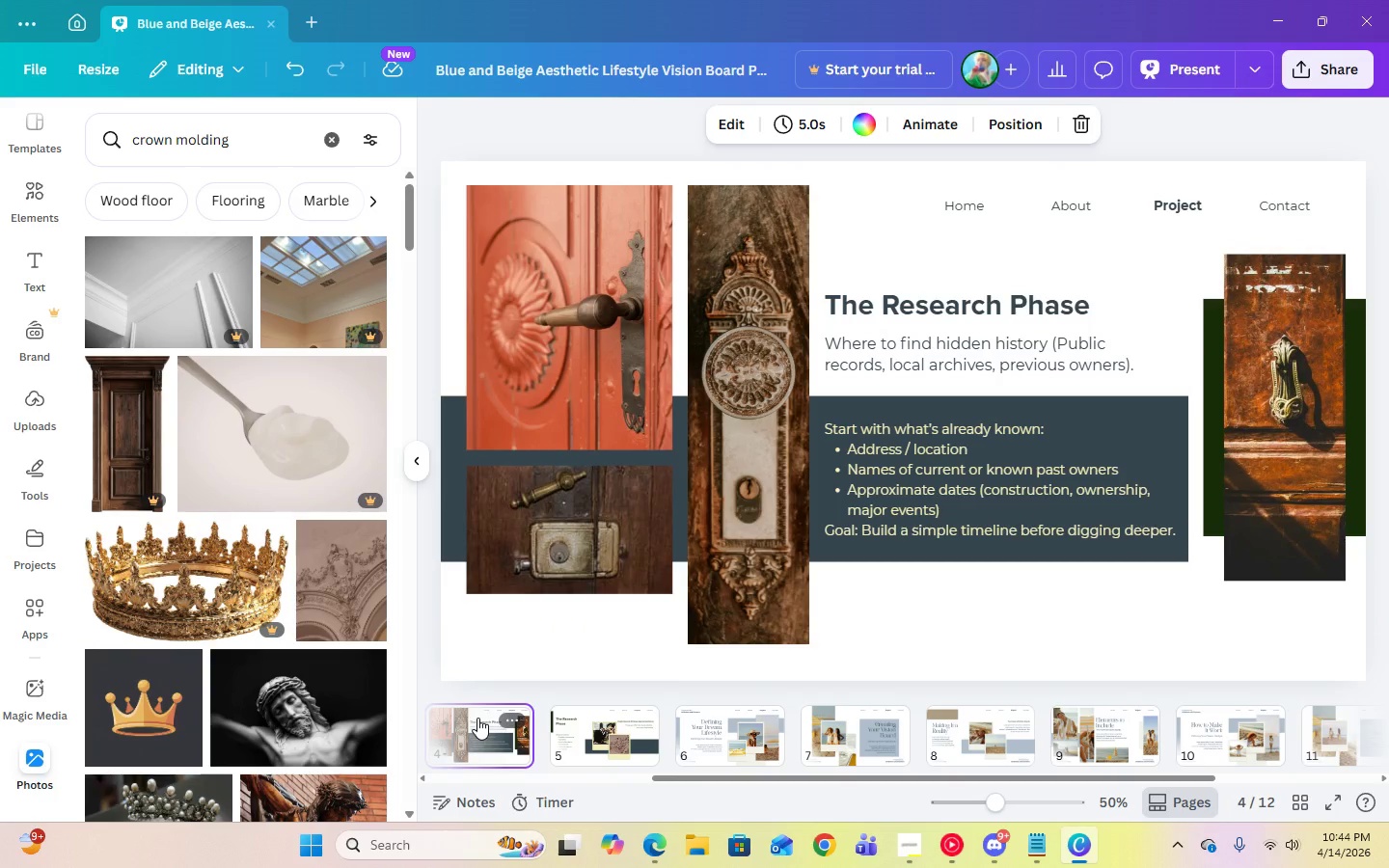 
left_click([618, 737])
 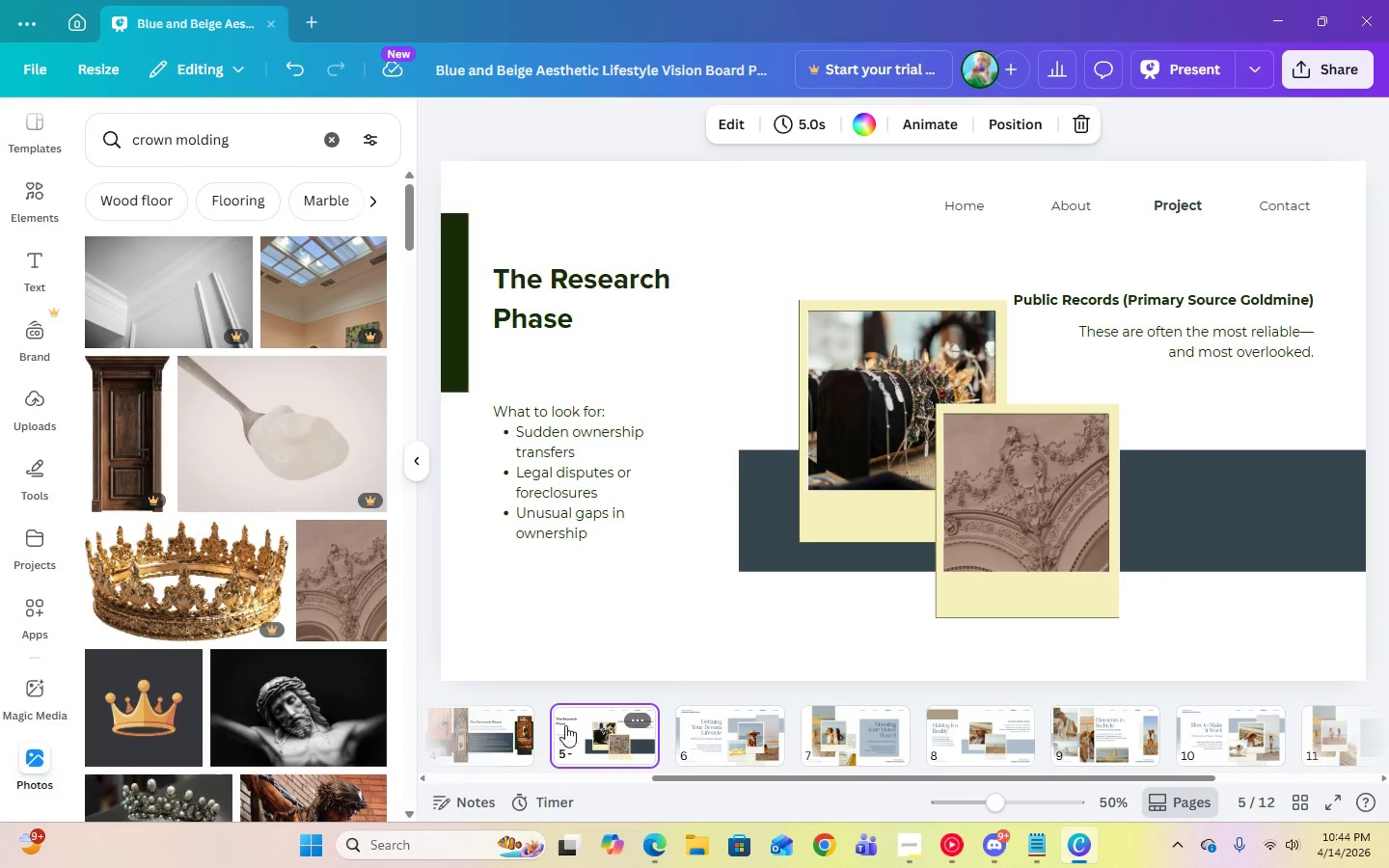 
double_click([594, 729])
 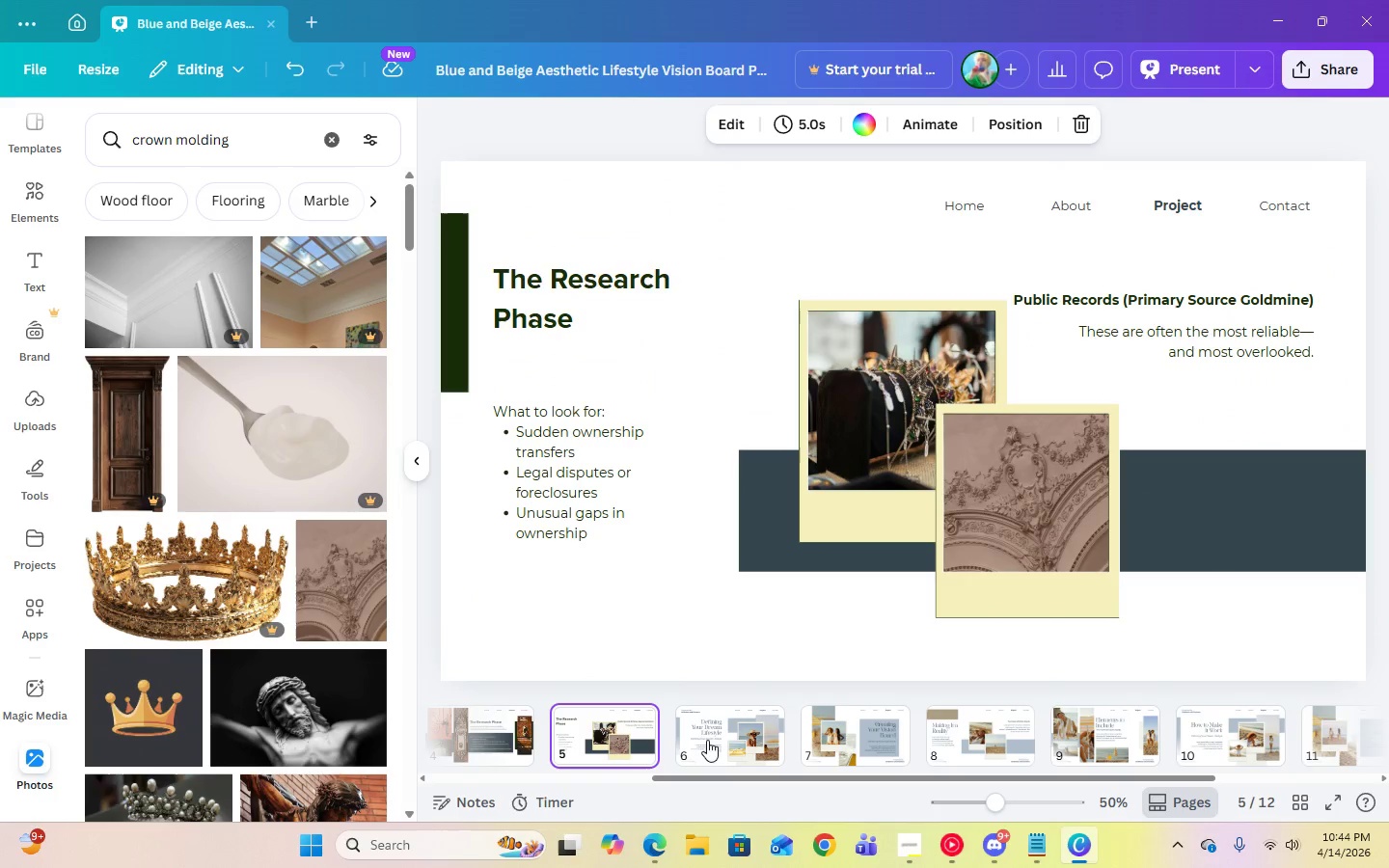 
triple_click([716, 740])
 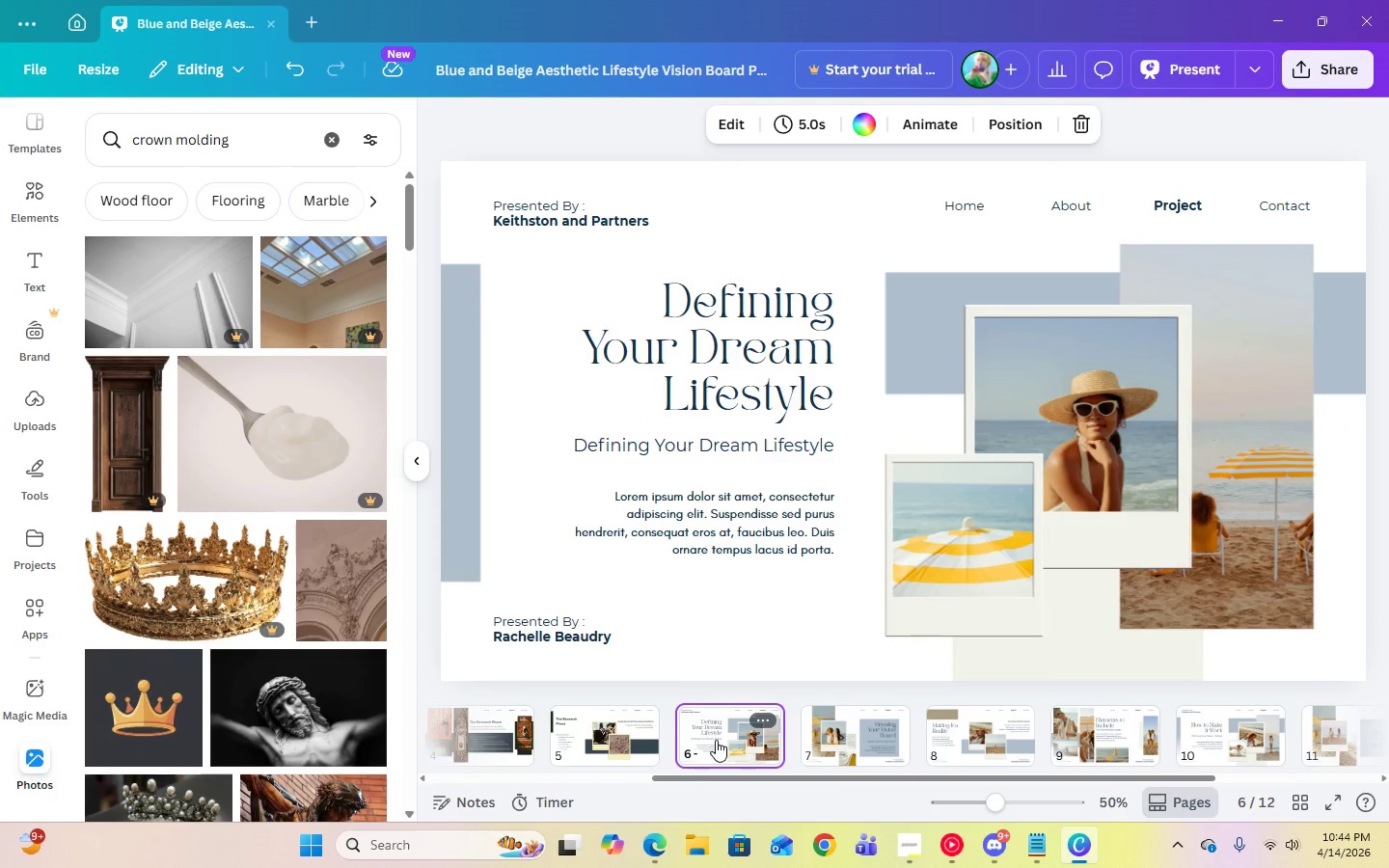 
mouse_move([1009, 749])
 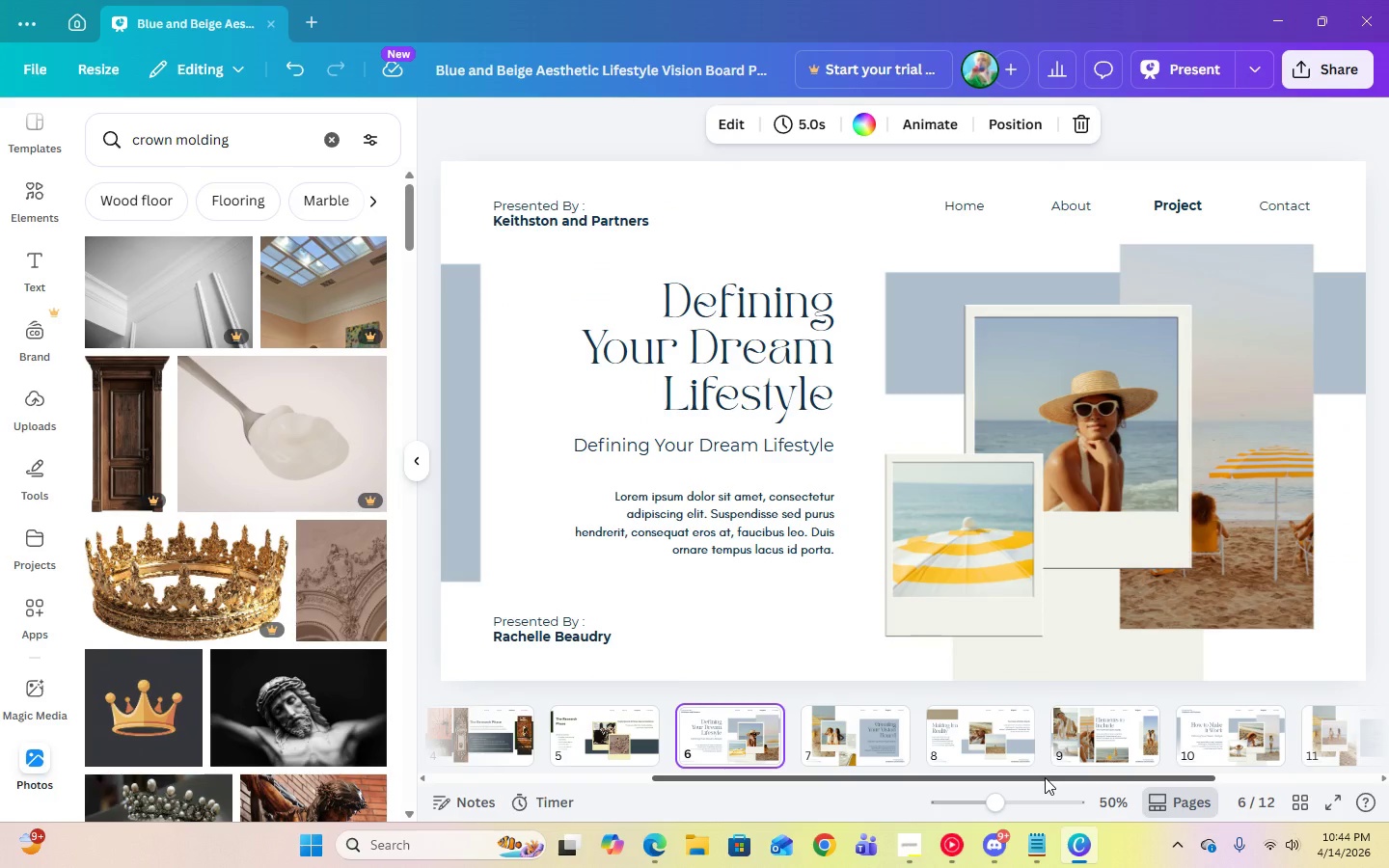 
left_click([611, 723])
 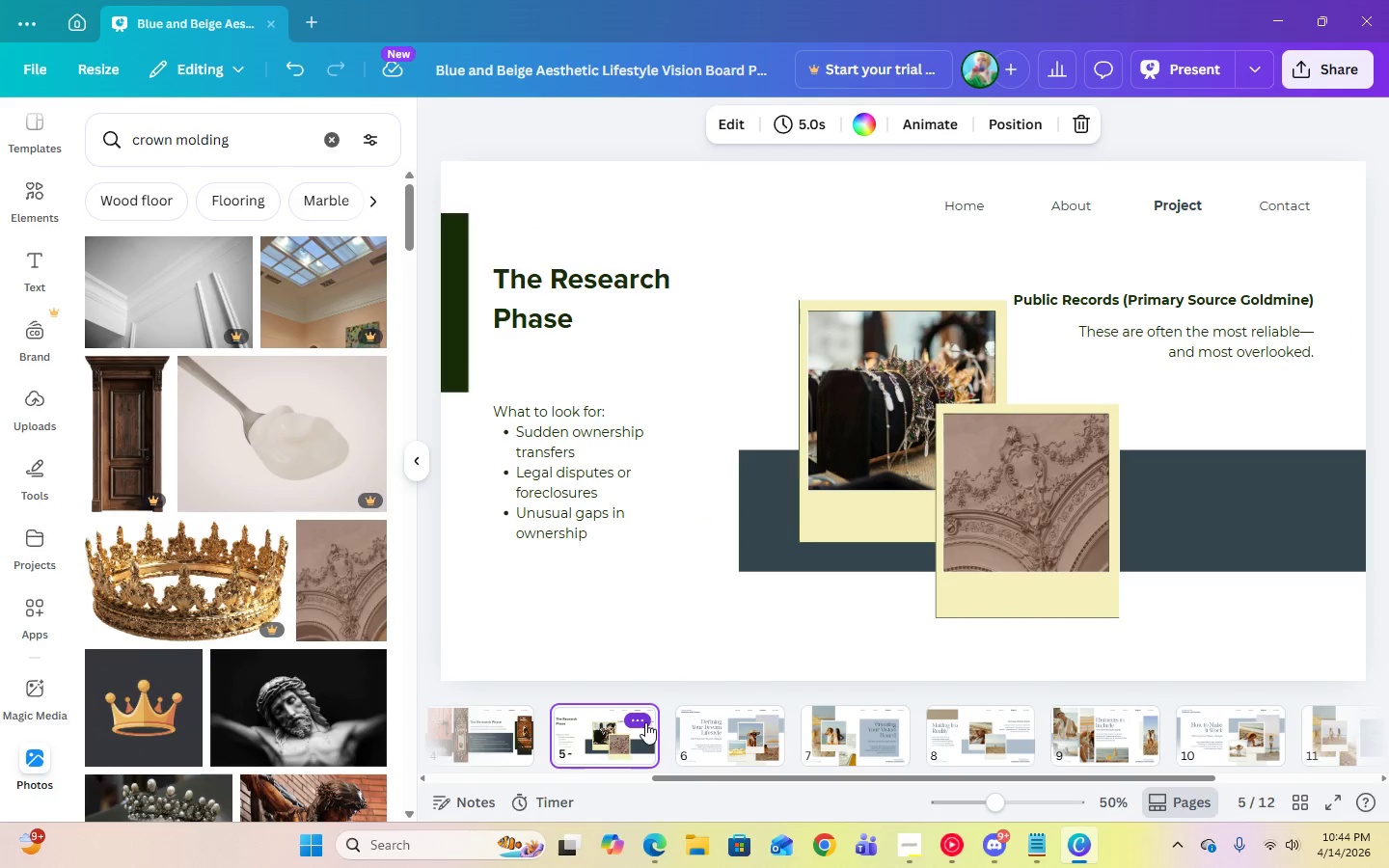 
left_click_drag(start_coordinate=[773, 780], to_coordinate=[649, 784])
 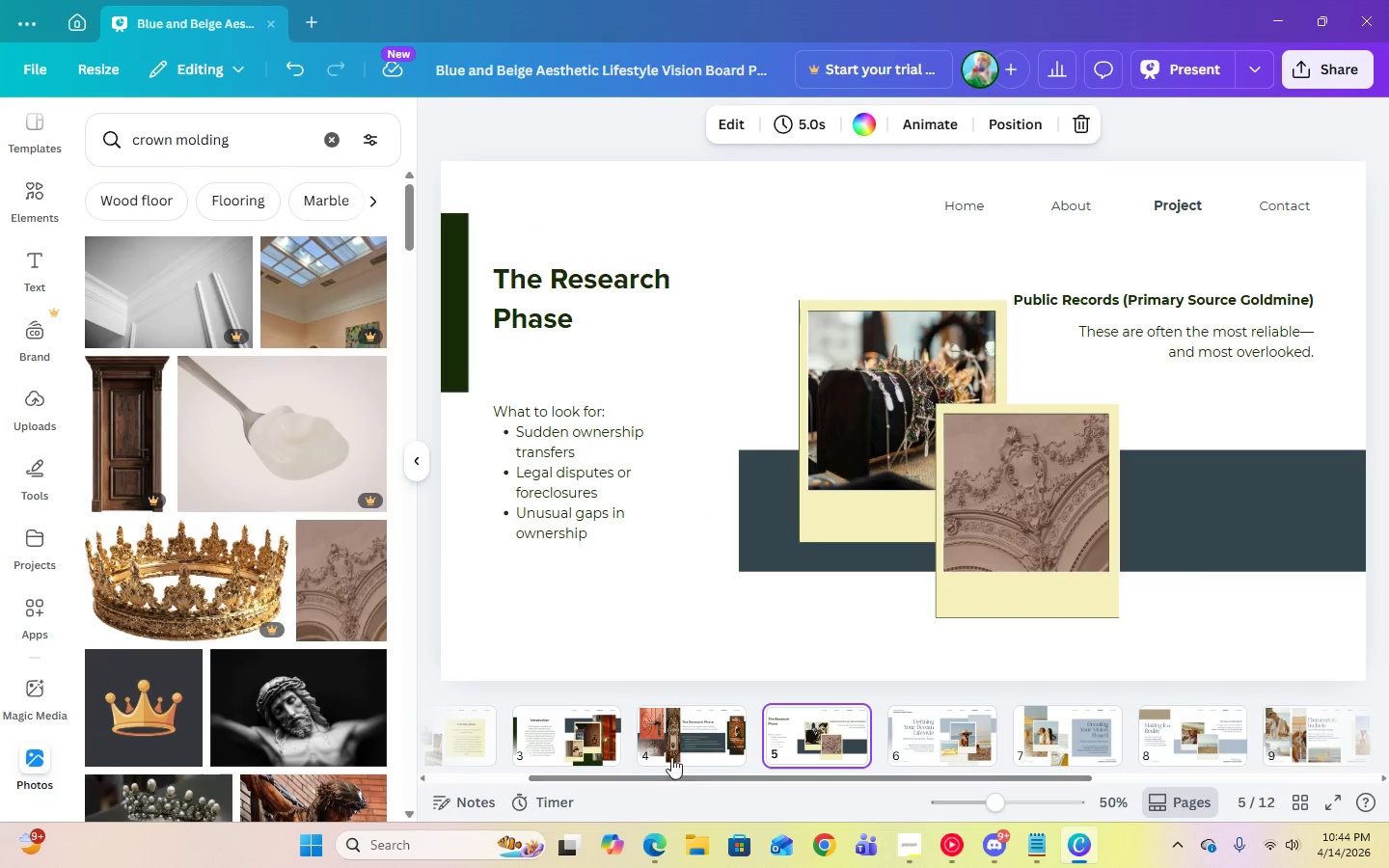 
mouse_move([686, 747])
 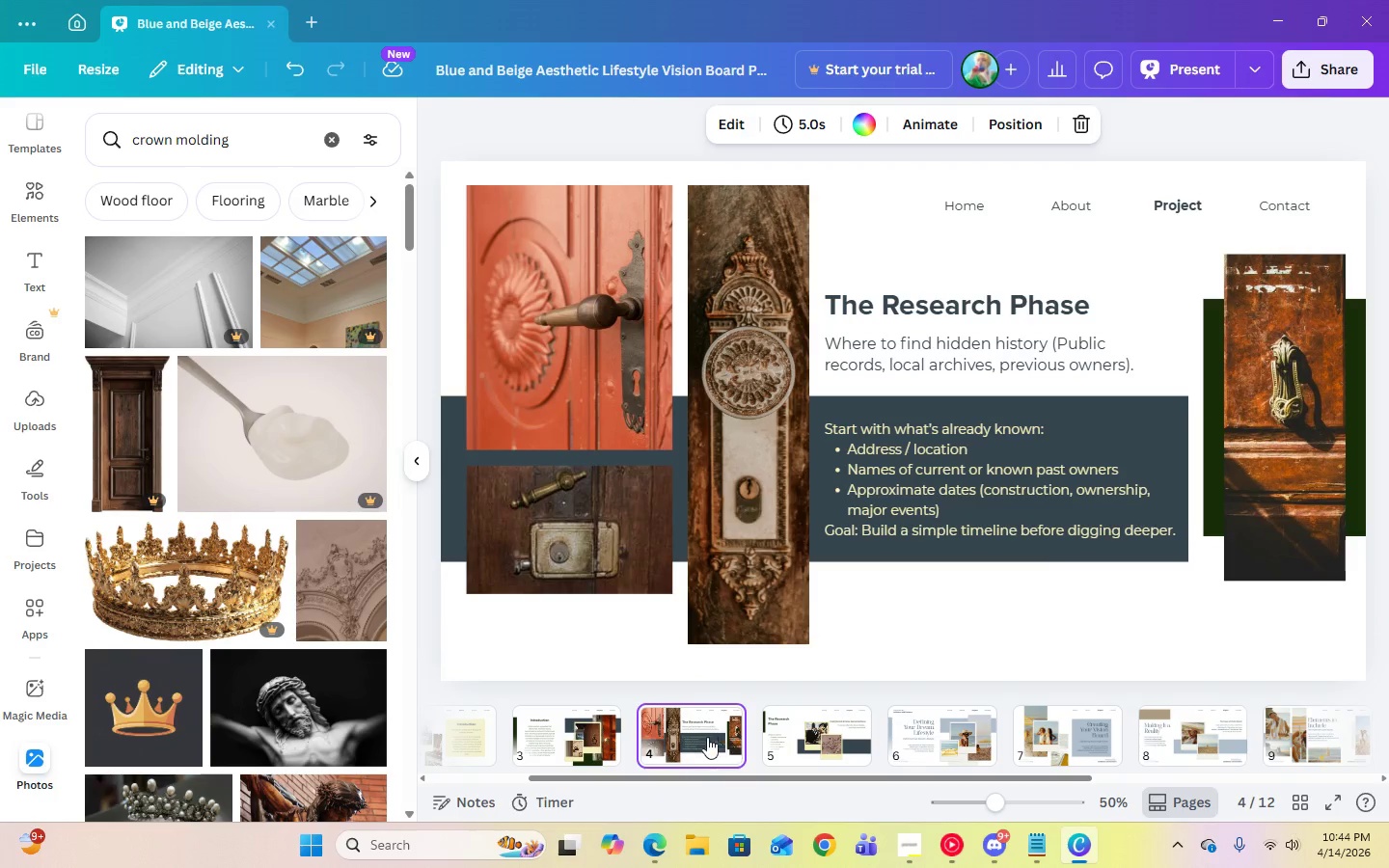 
left_click([582, 746])
 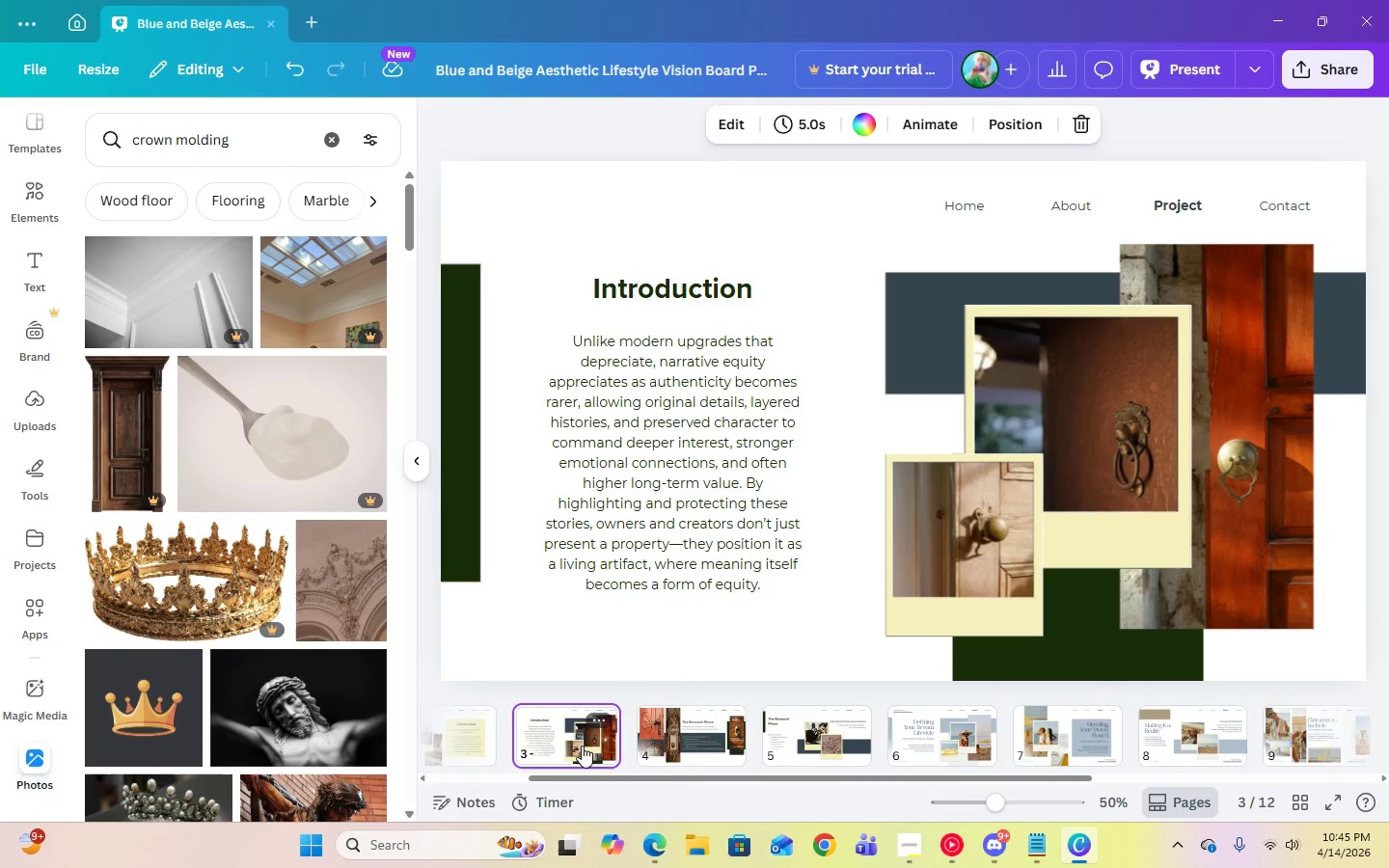 
wait(12.19)
 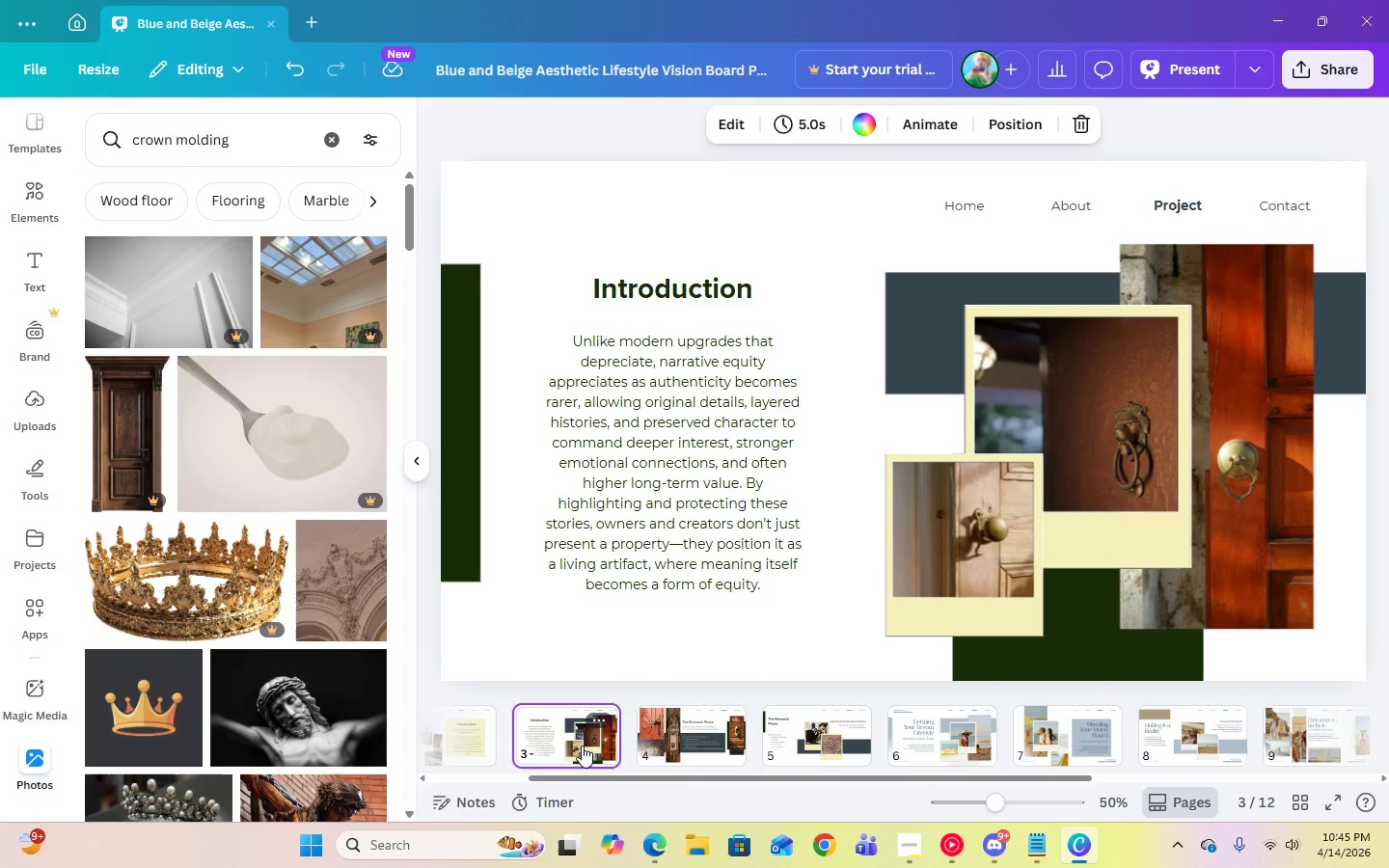 
double_click([799, 728])
 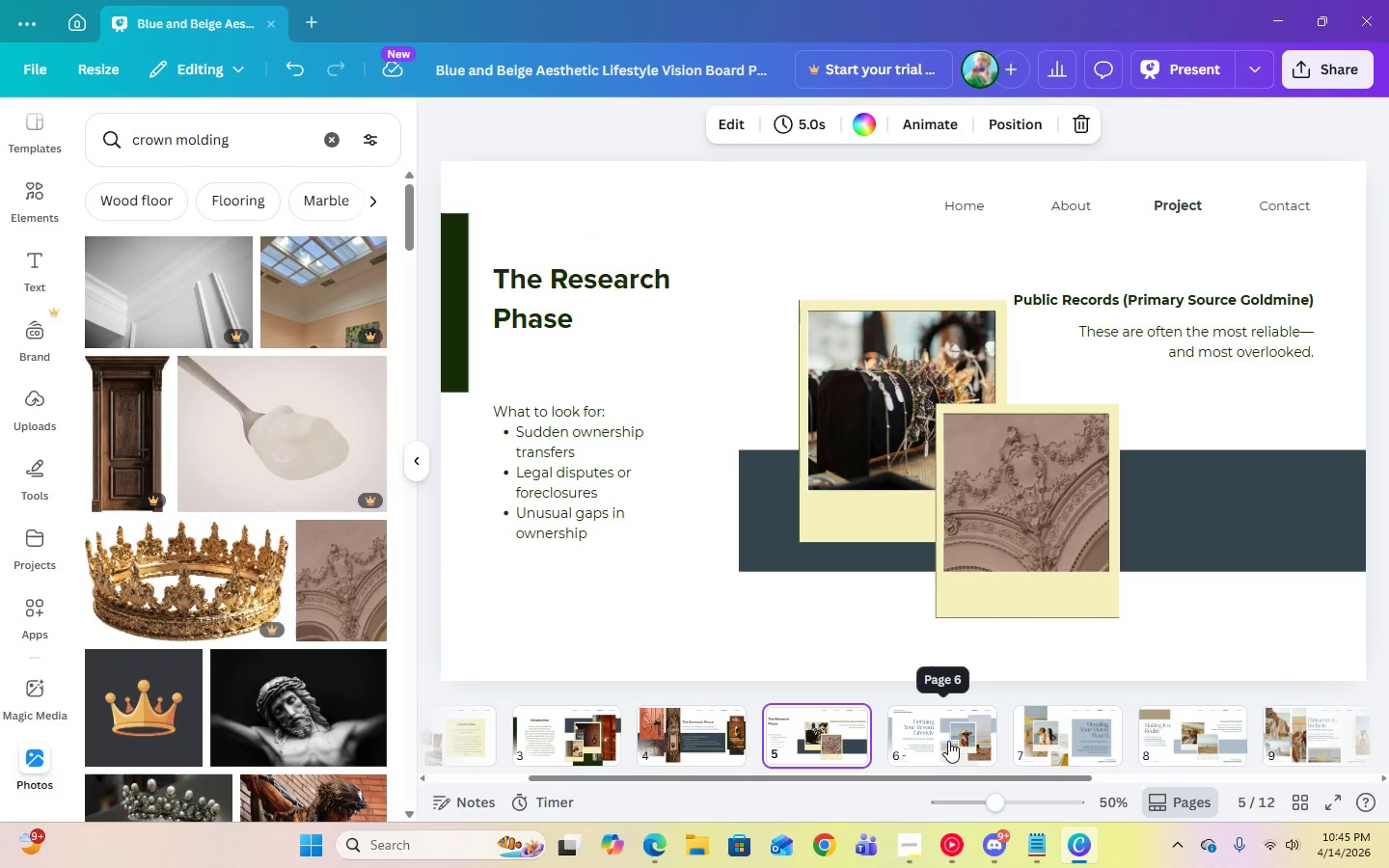 
left_click([952, 742])
 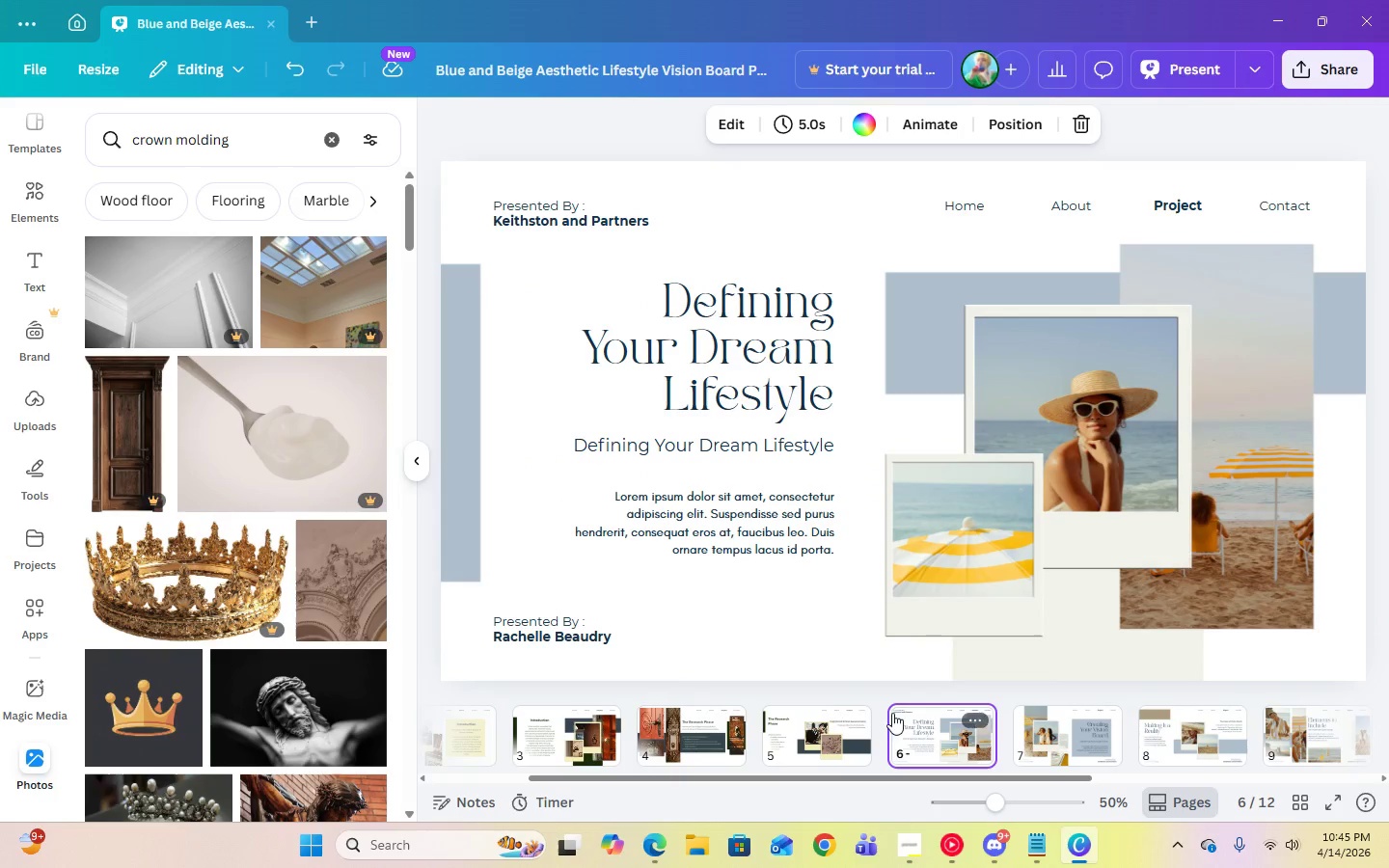 
left_click([830, 735])
 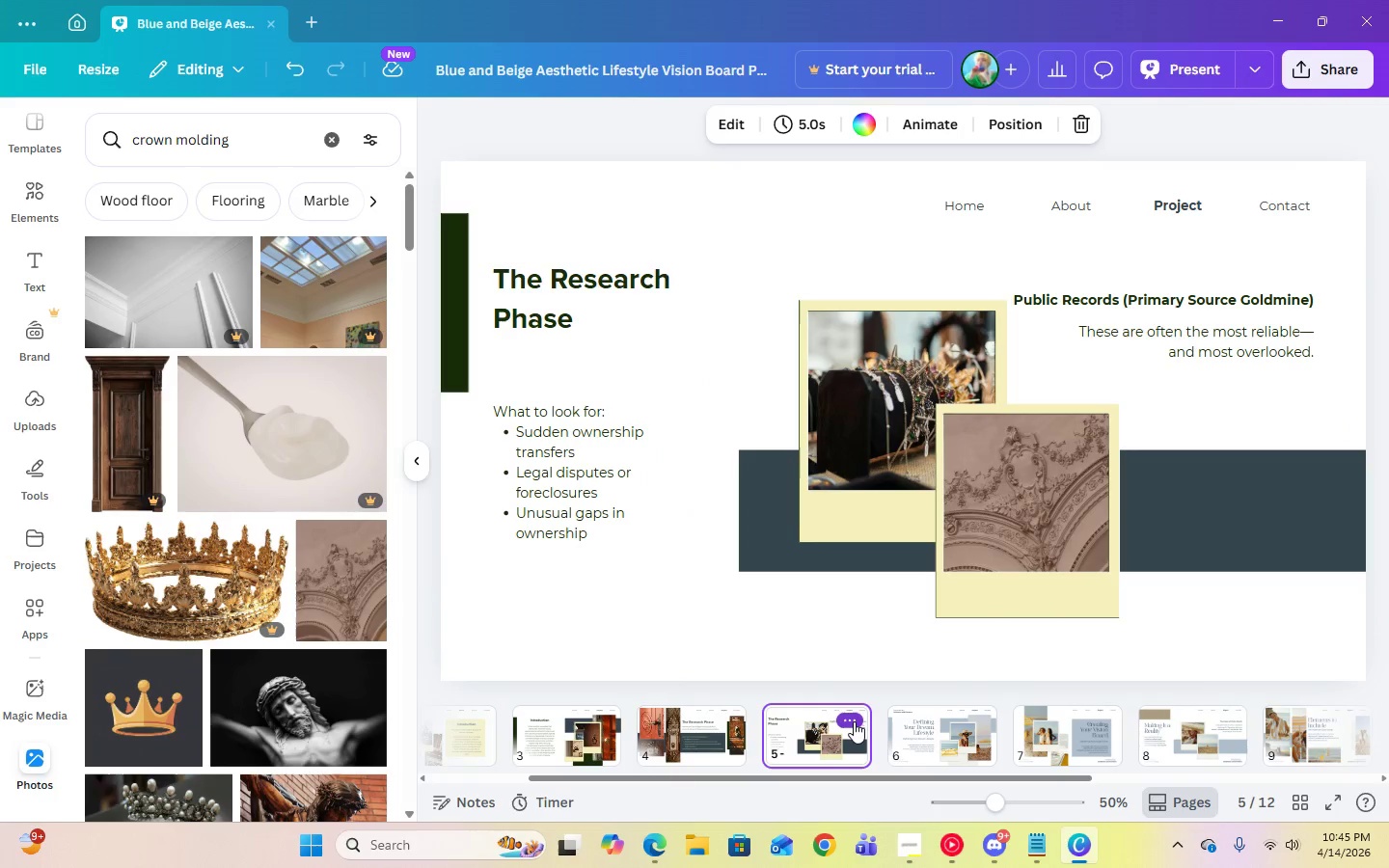 
left_click([854, 721])
 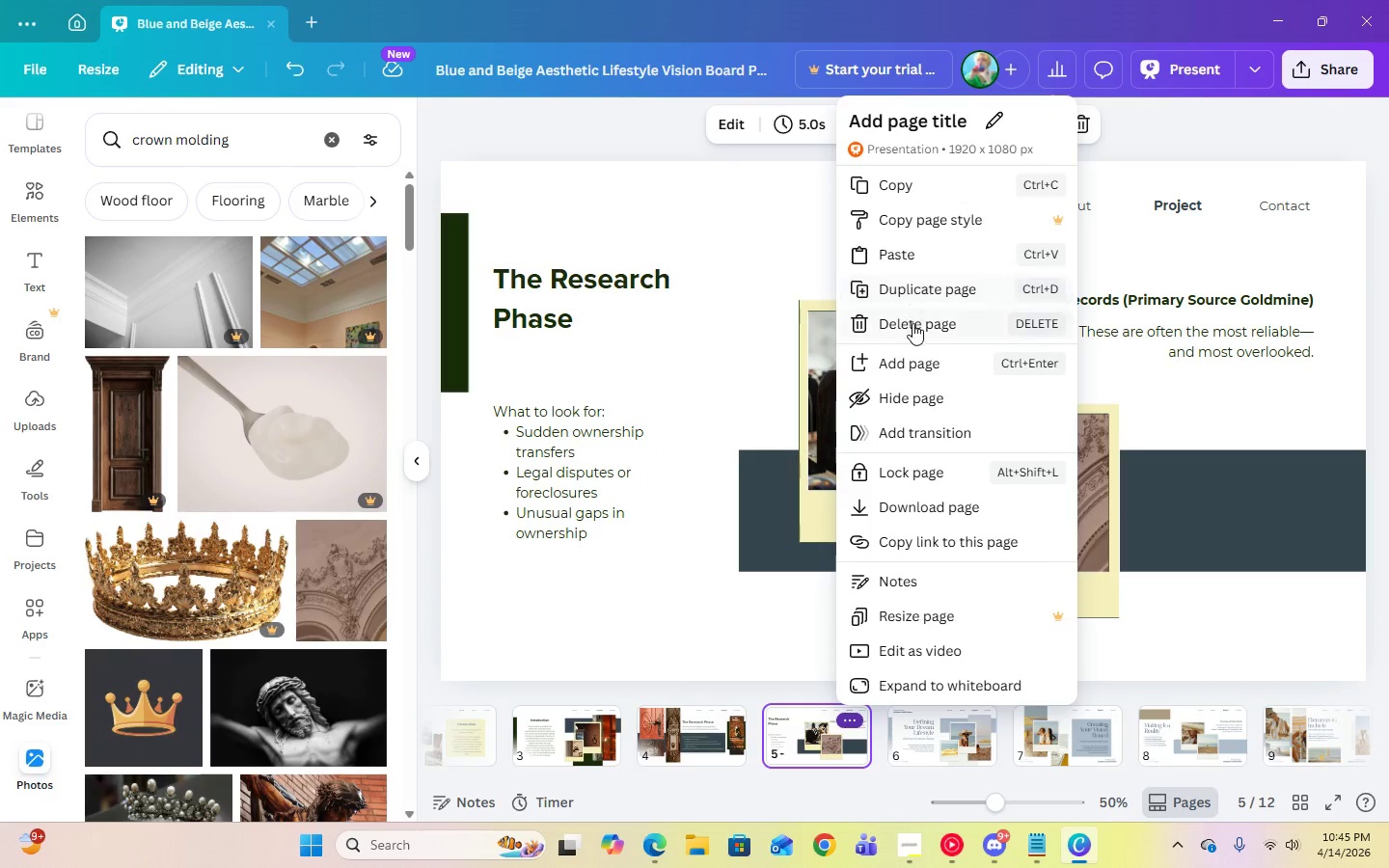 
left_click([907, 290])
 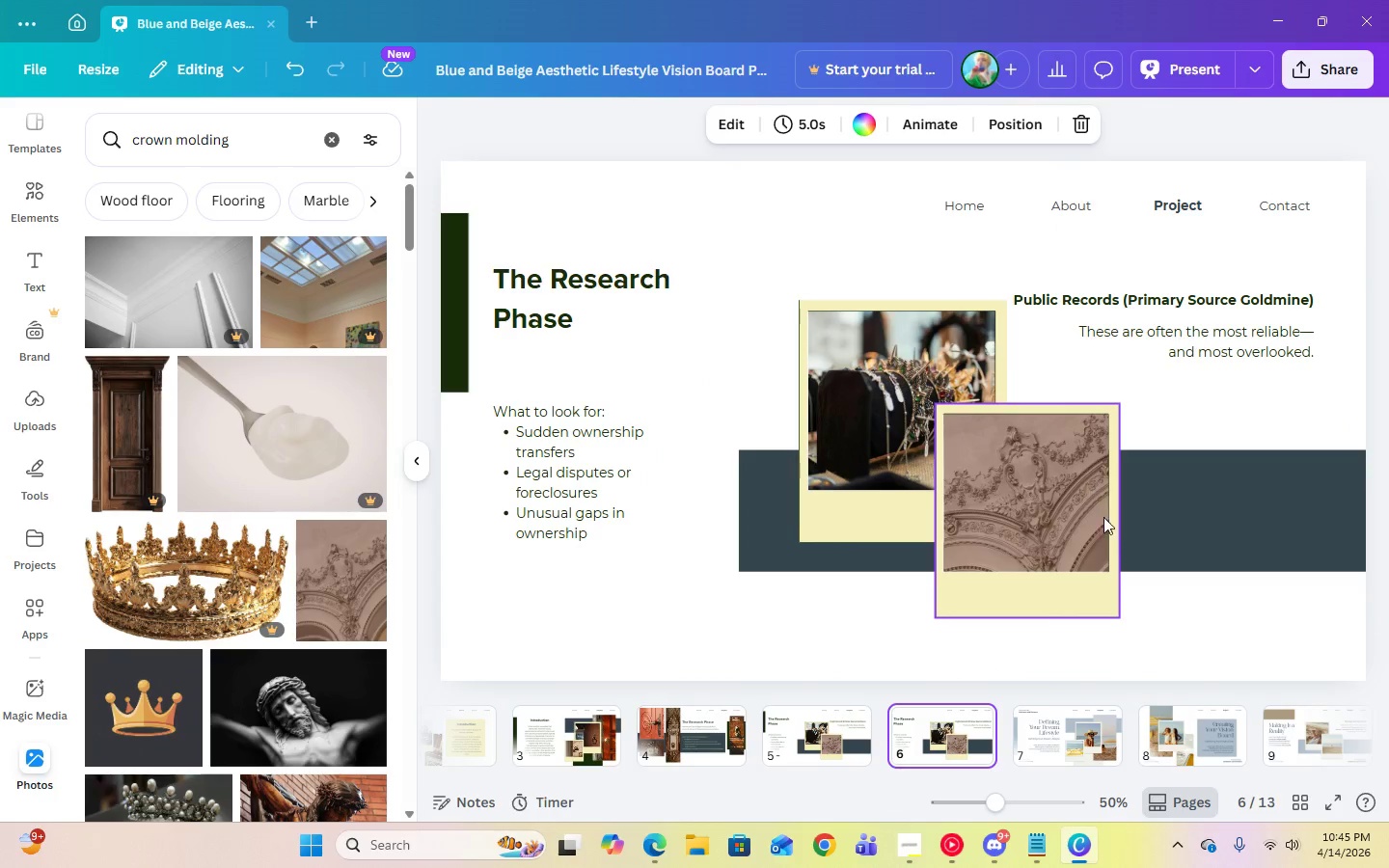 
mouse_move([921, 852])
 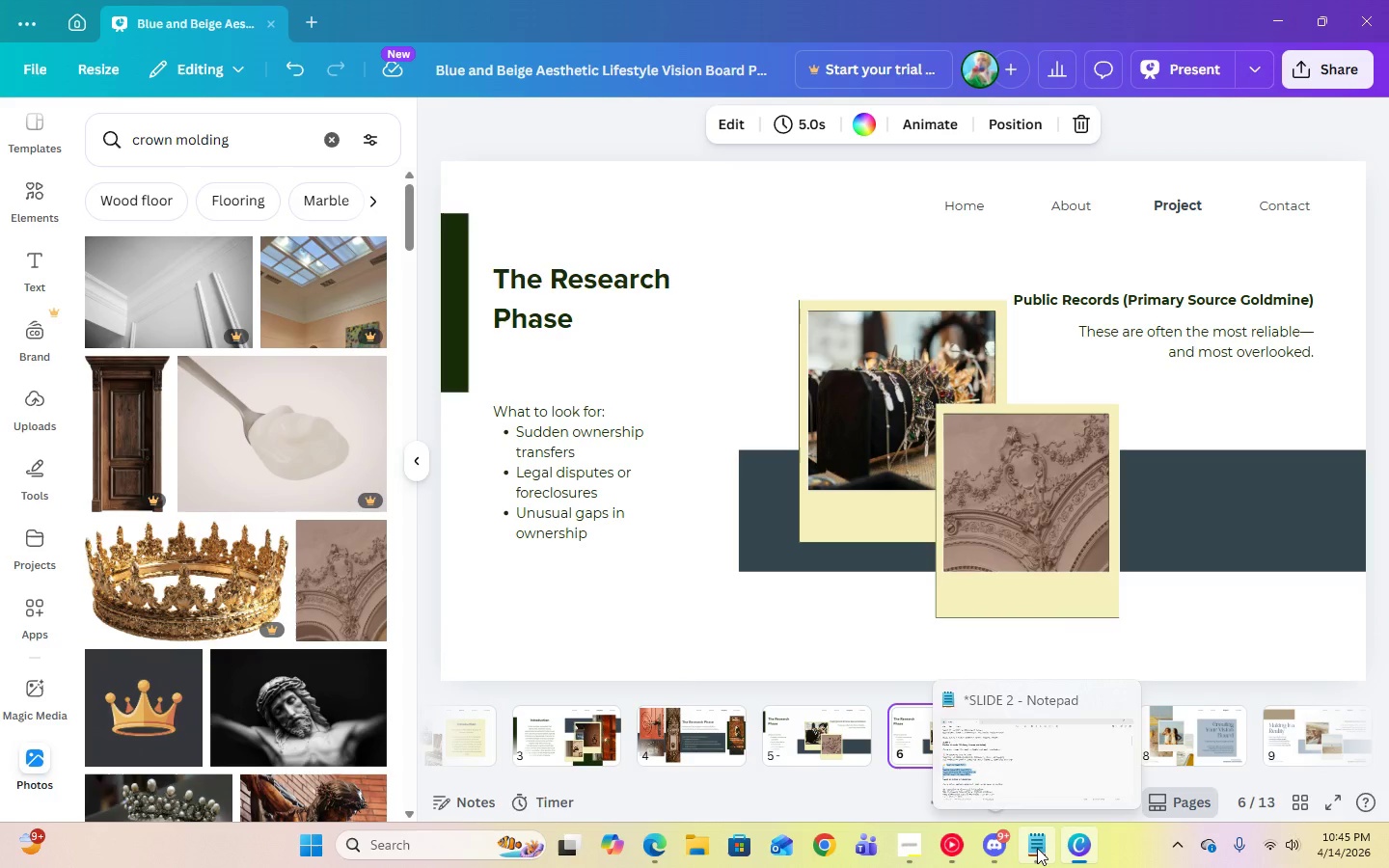 
left_click([1037, 848])
 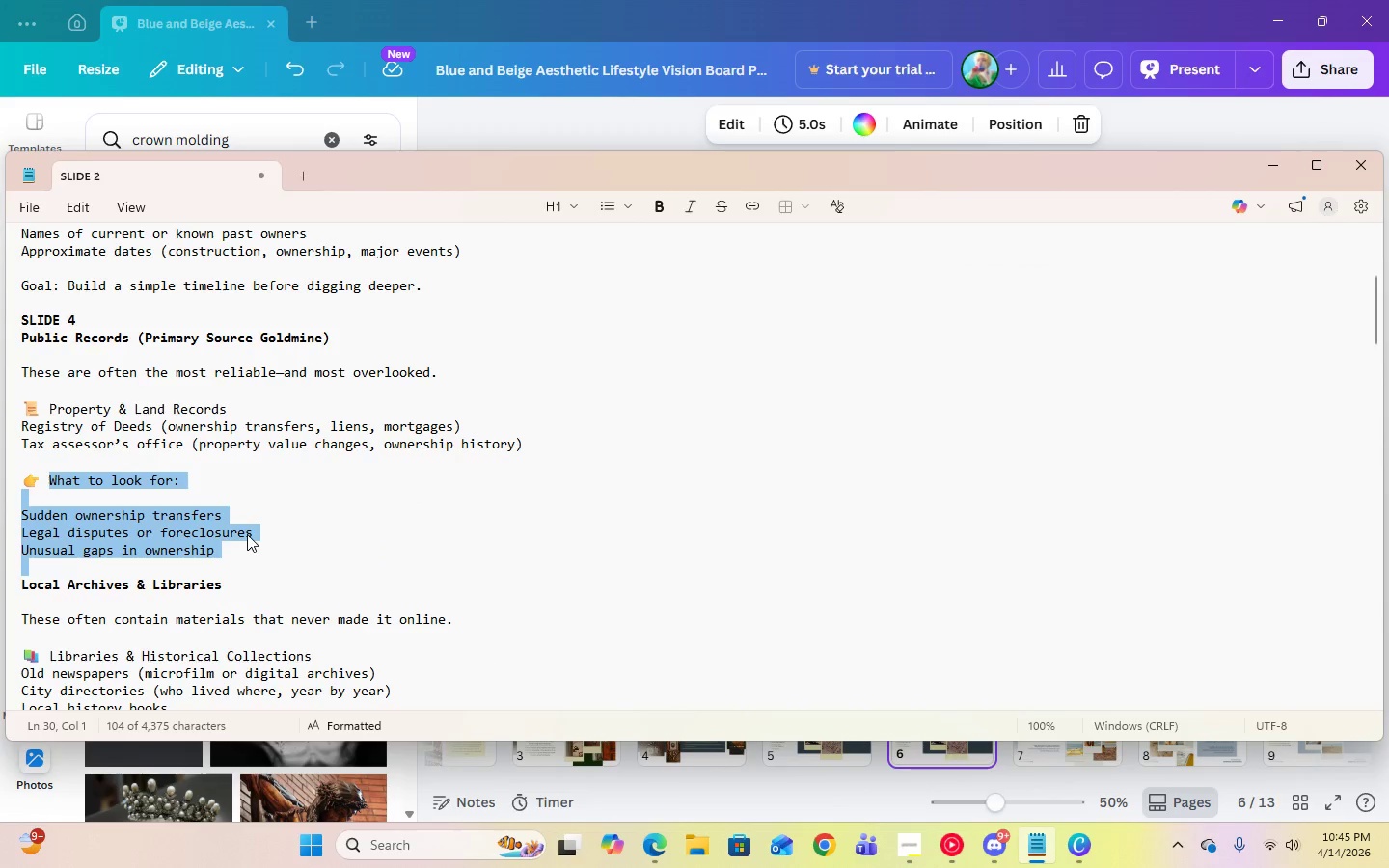 
scroll: coordinate [248, 534], scroll_direction: down, amount: 3.0
 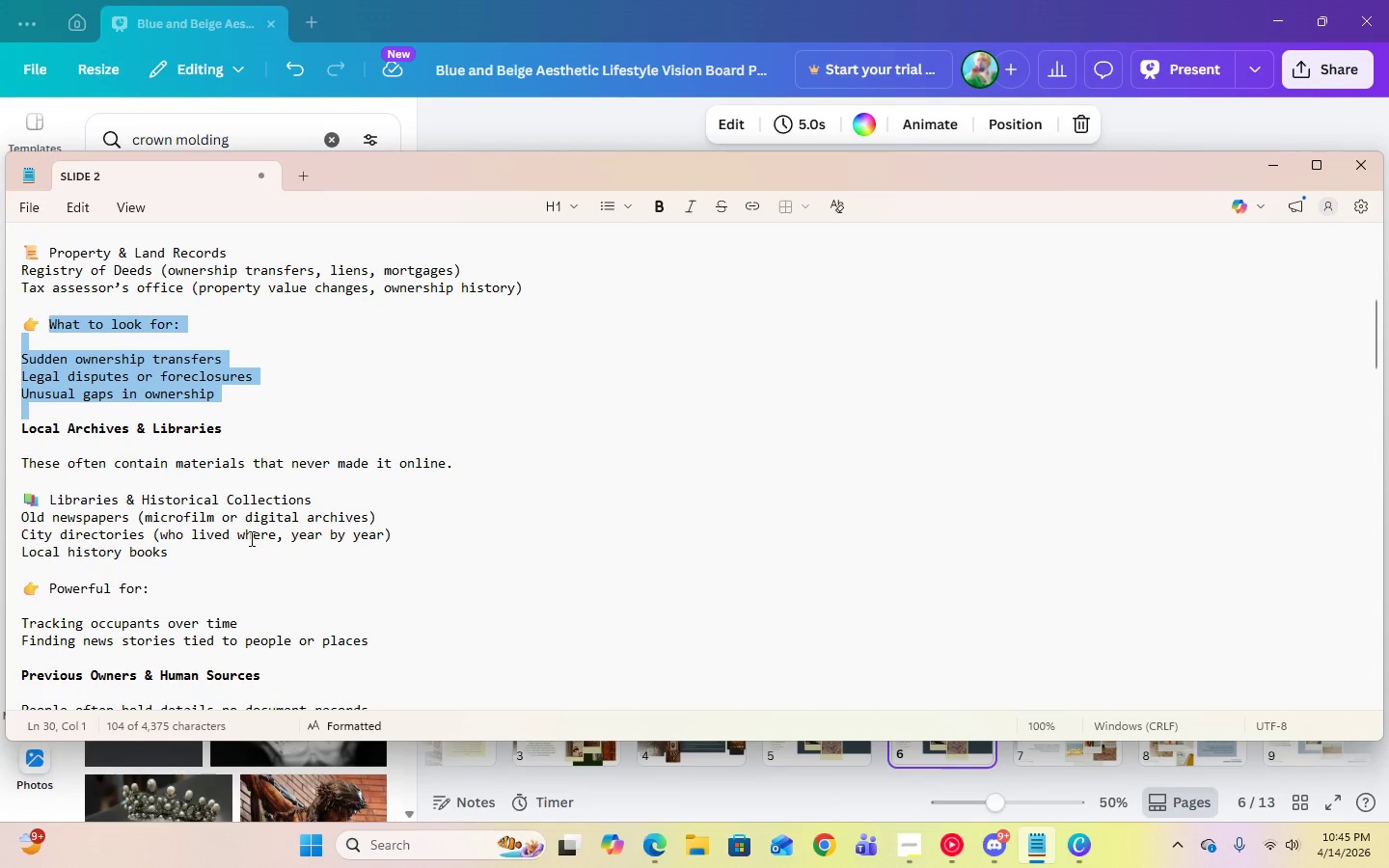 
scroll: coordinate [250, 538], scroll_direction: up, amount: 2.0
 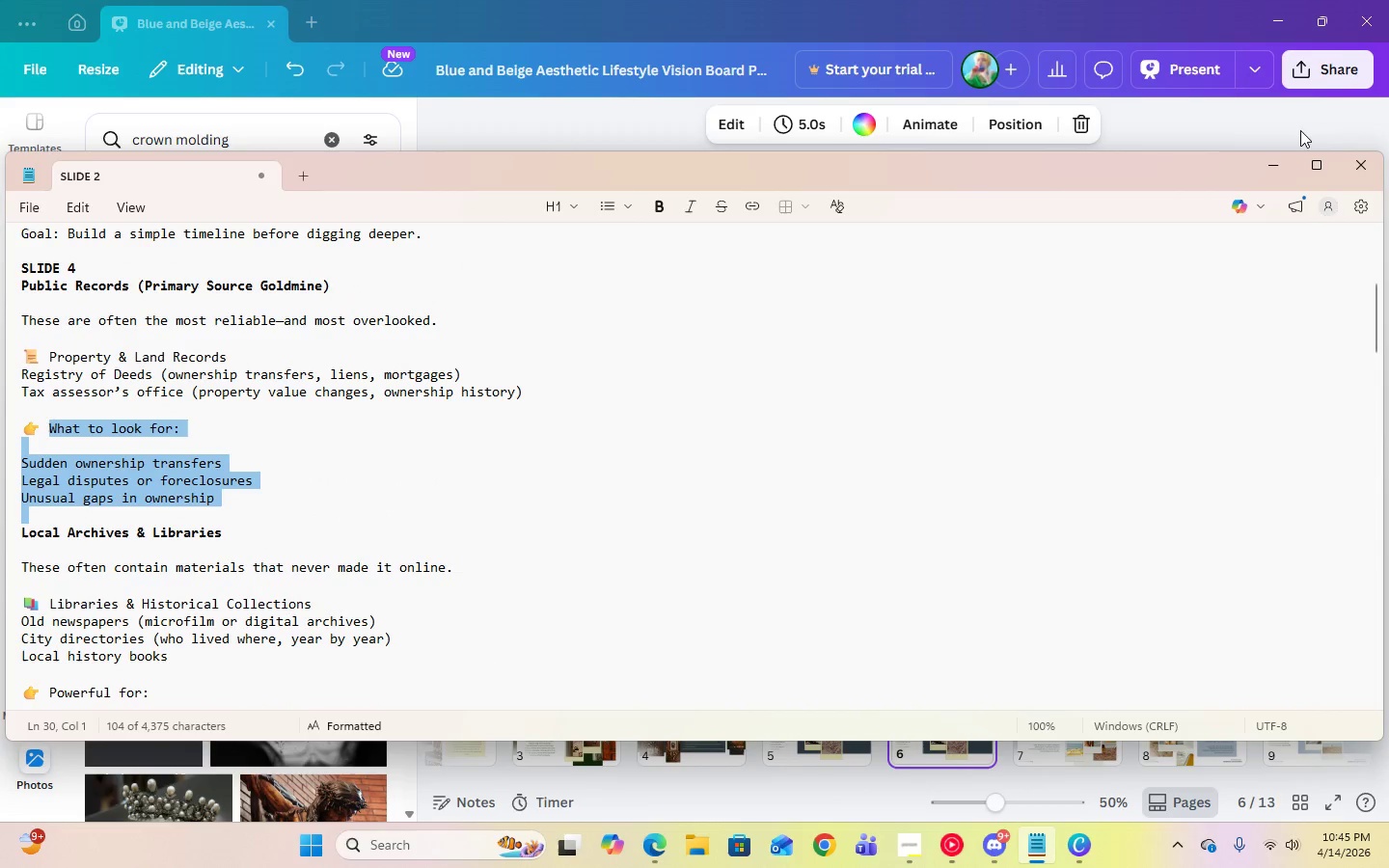 
left_click([1274, 165])
 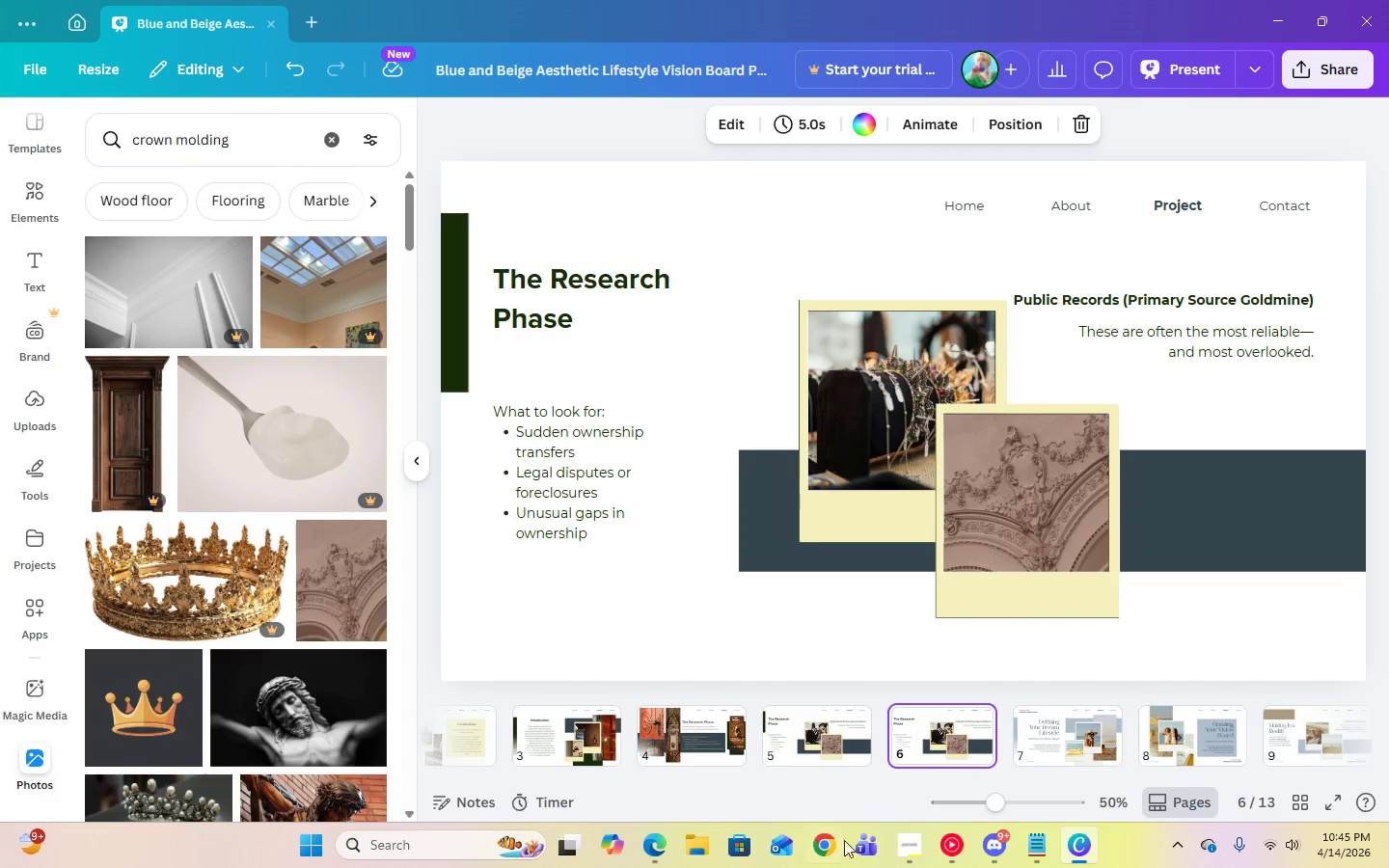 
left_click([919, 853])